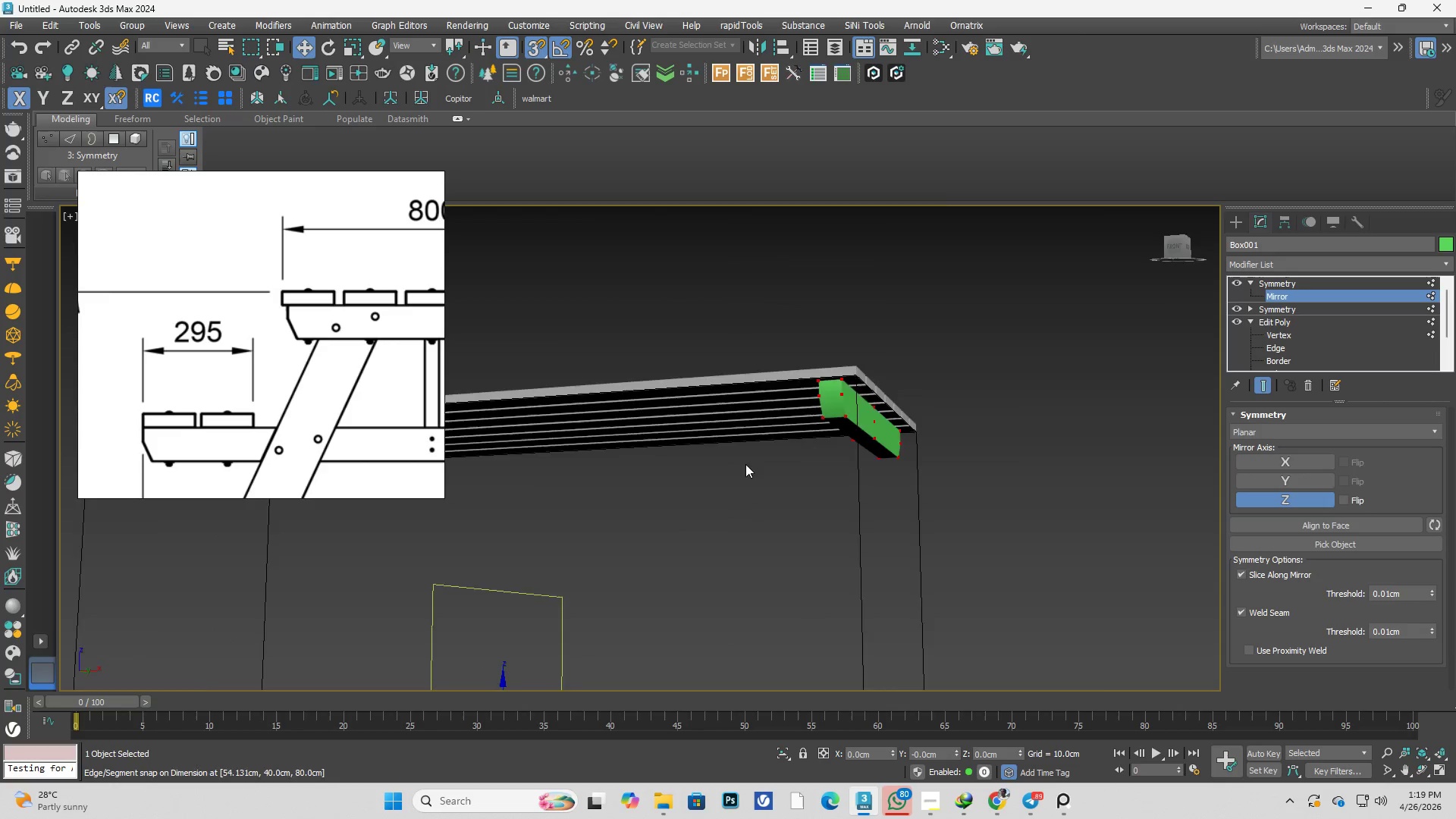 
scroll: coordinate [690, 369], scroll_direction: up, amount: 1.0
 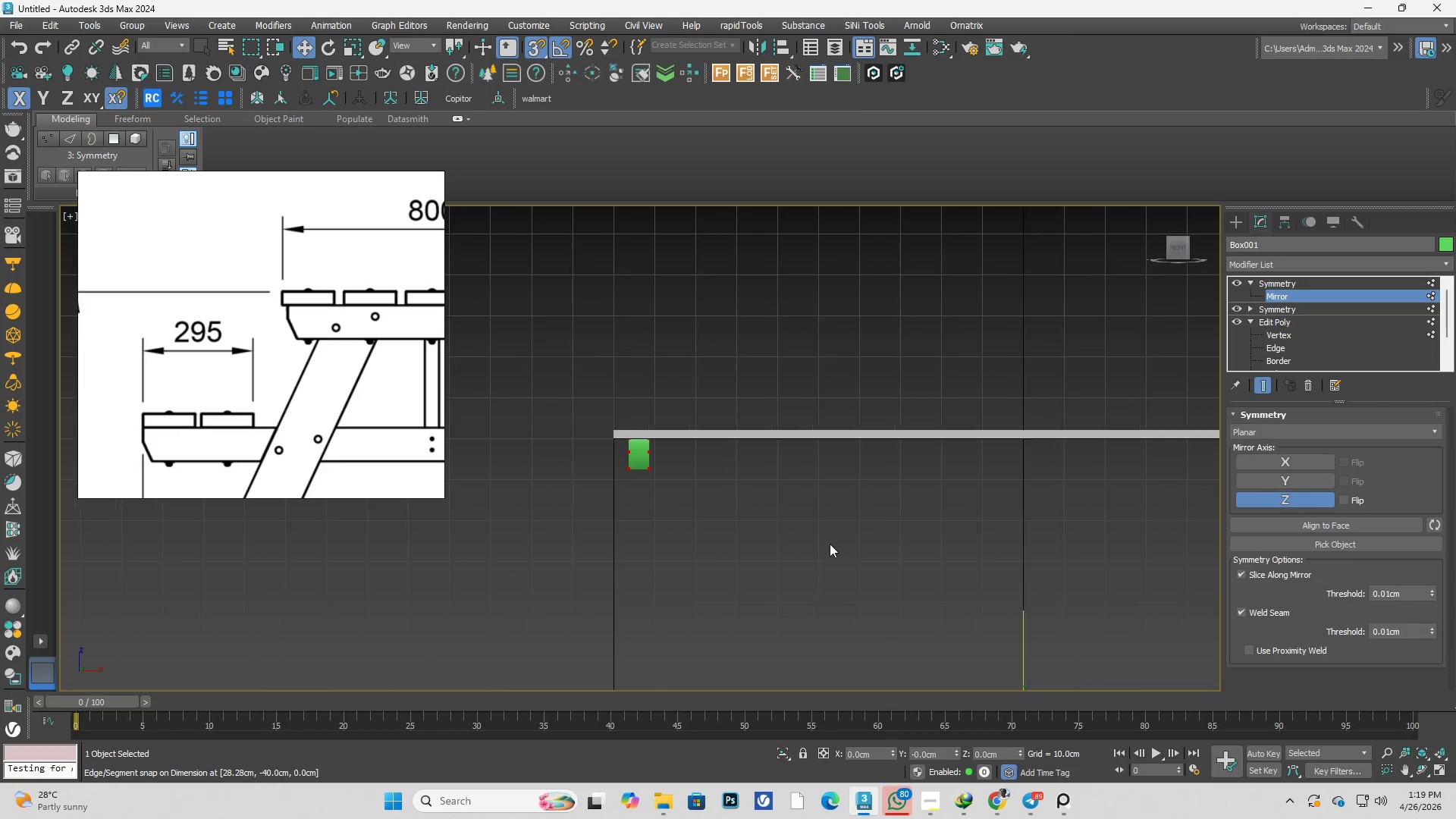 
key(L)
 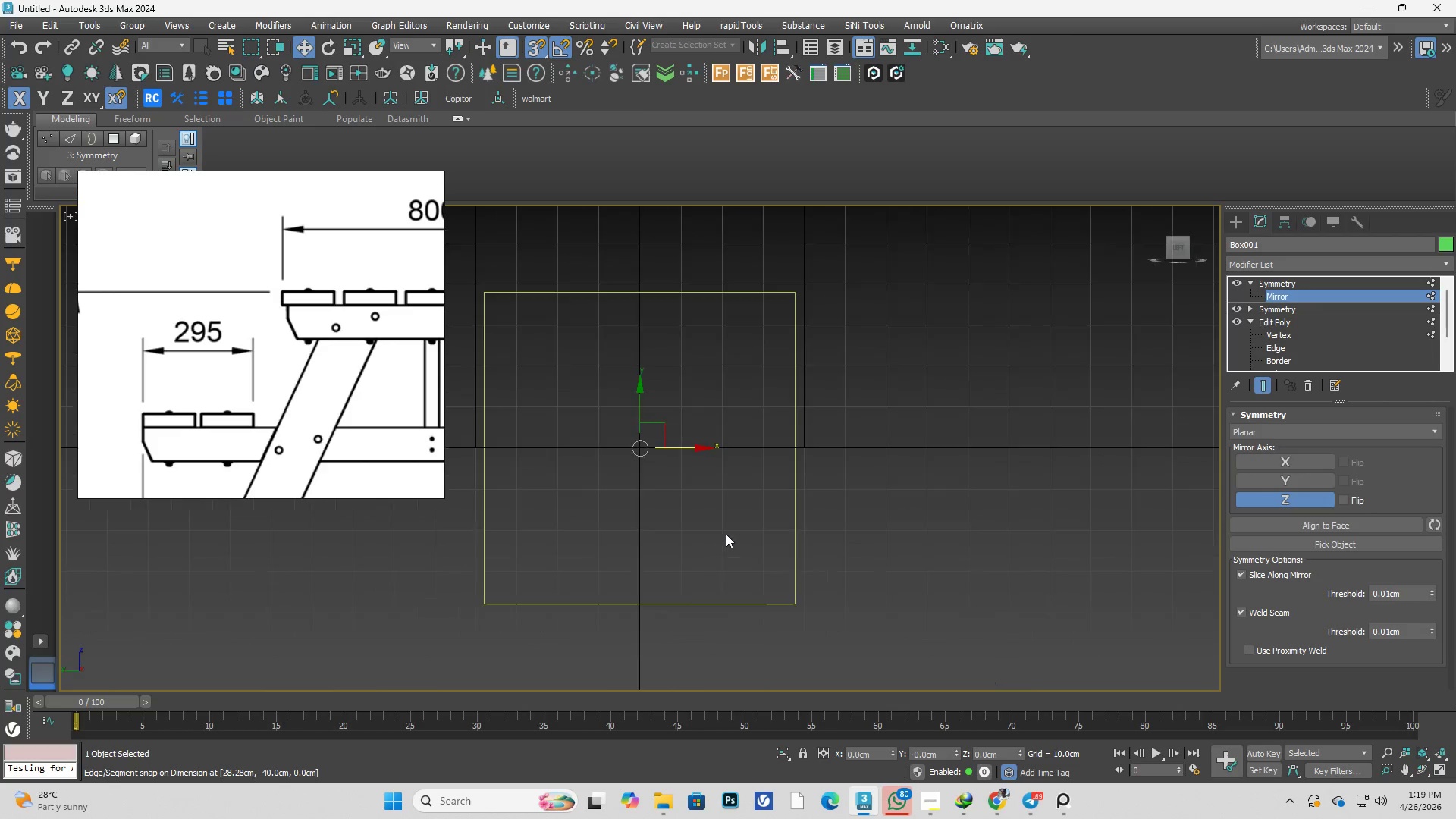 
key(F3)
 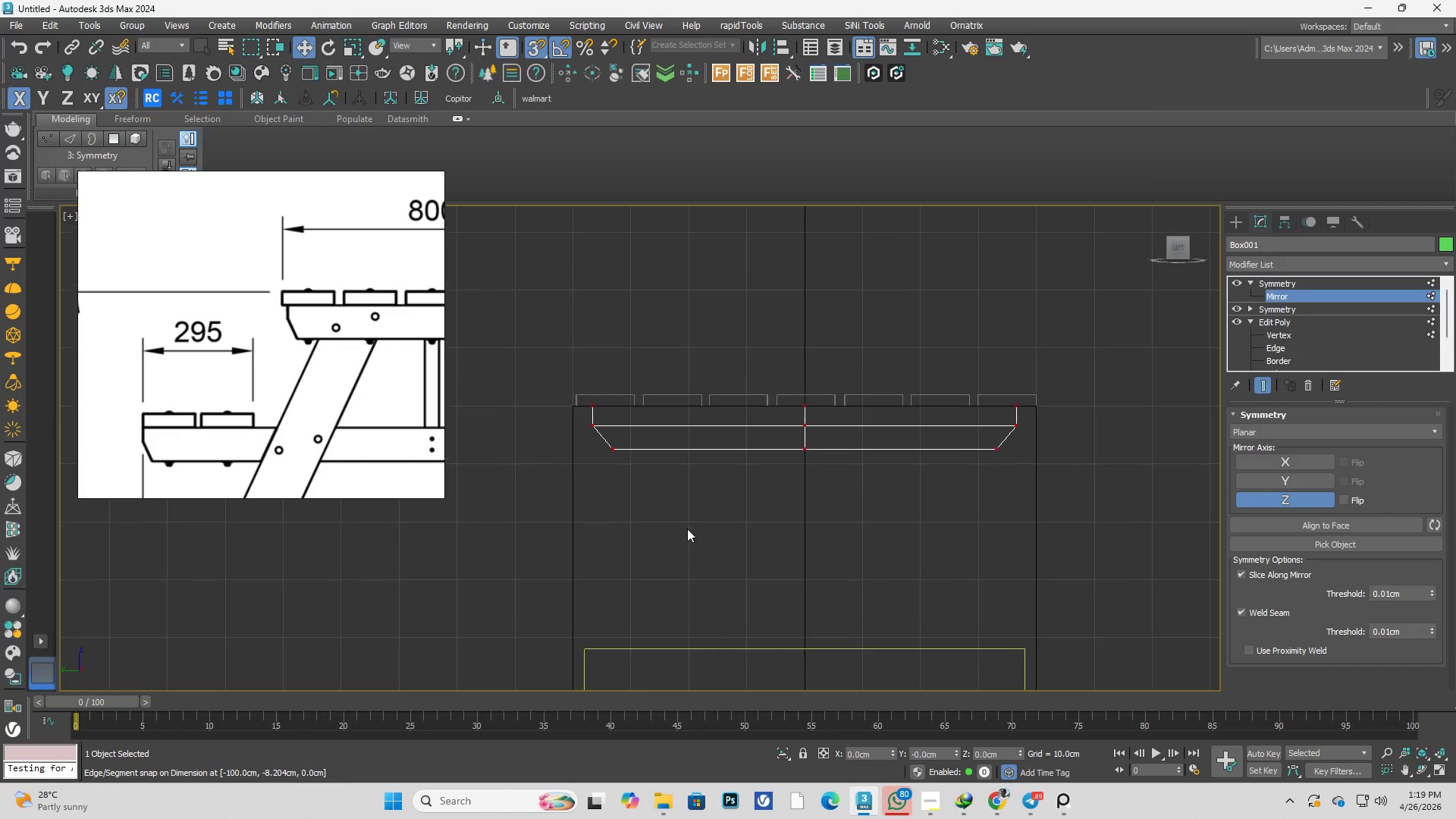 
scroll: coordinate [624, 436], scroll_direction: up, amount: 2.0
 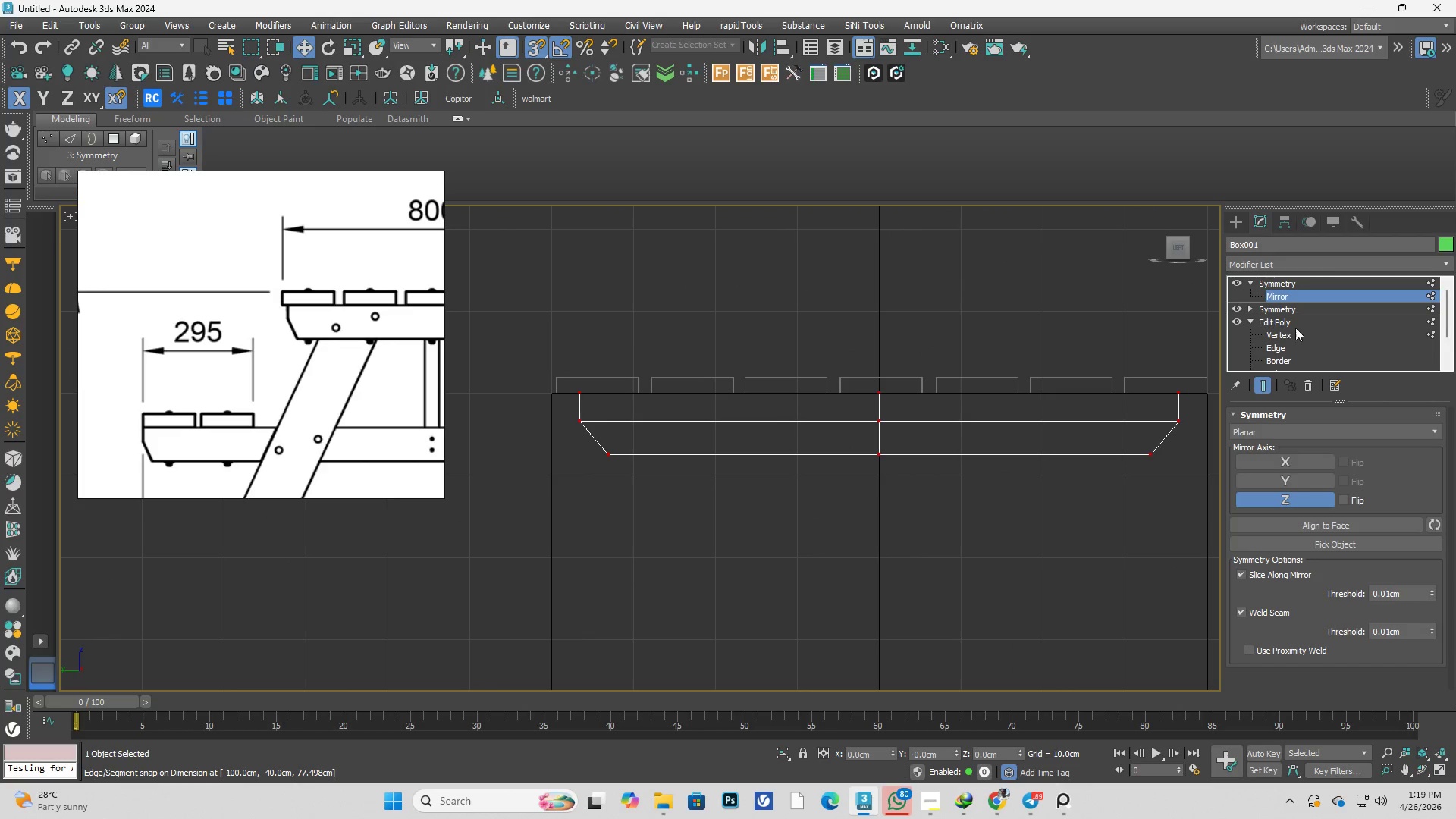 
left_click([1298, 336])
 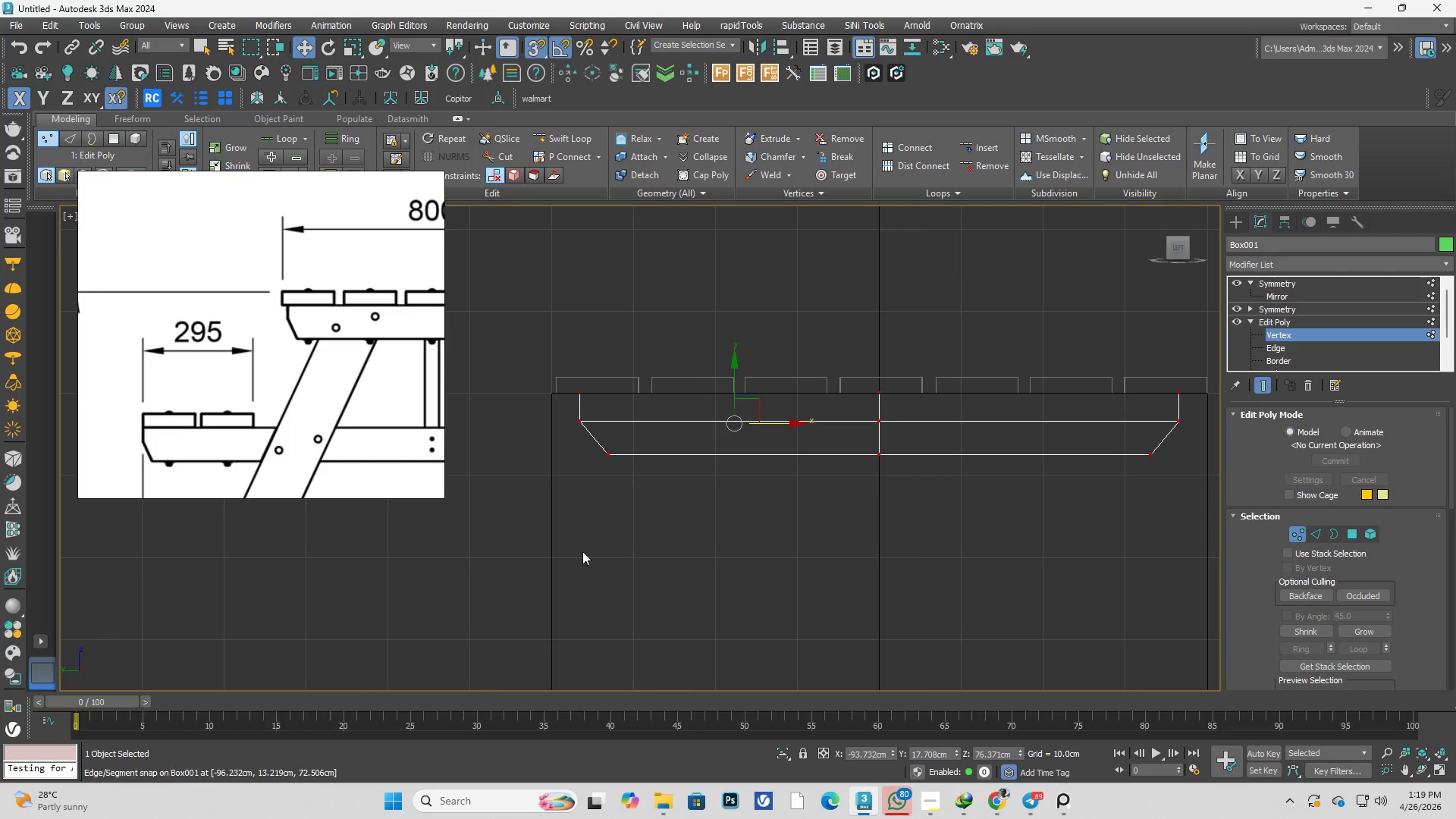 
left_click_drag(start_coordinate=[522, 560], to_coordinate=[926, 412])
 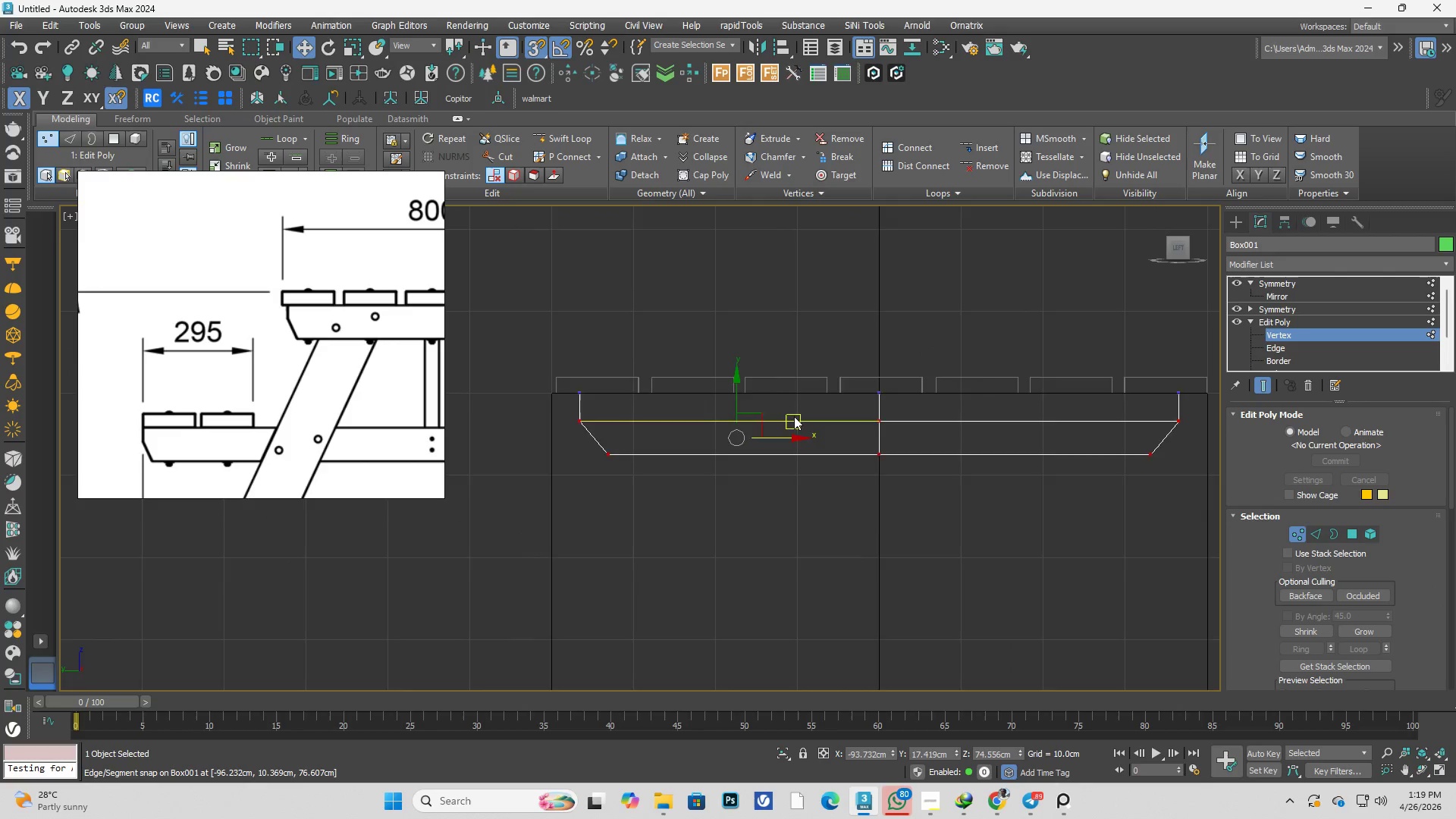 
scroll: coordinate [794, 416], scroll_direction: up, amount: 1.0
 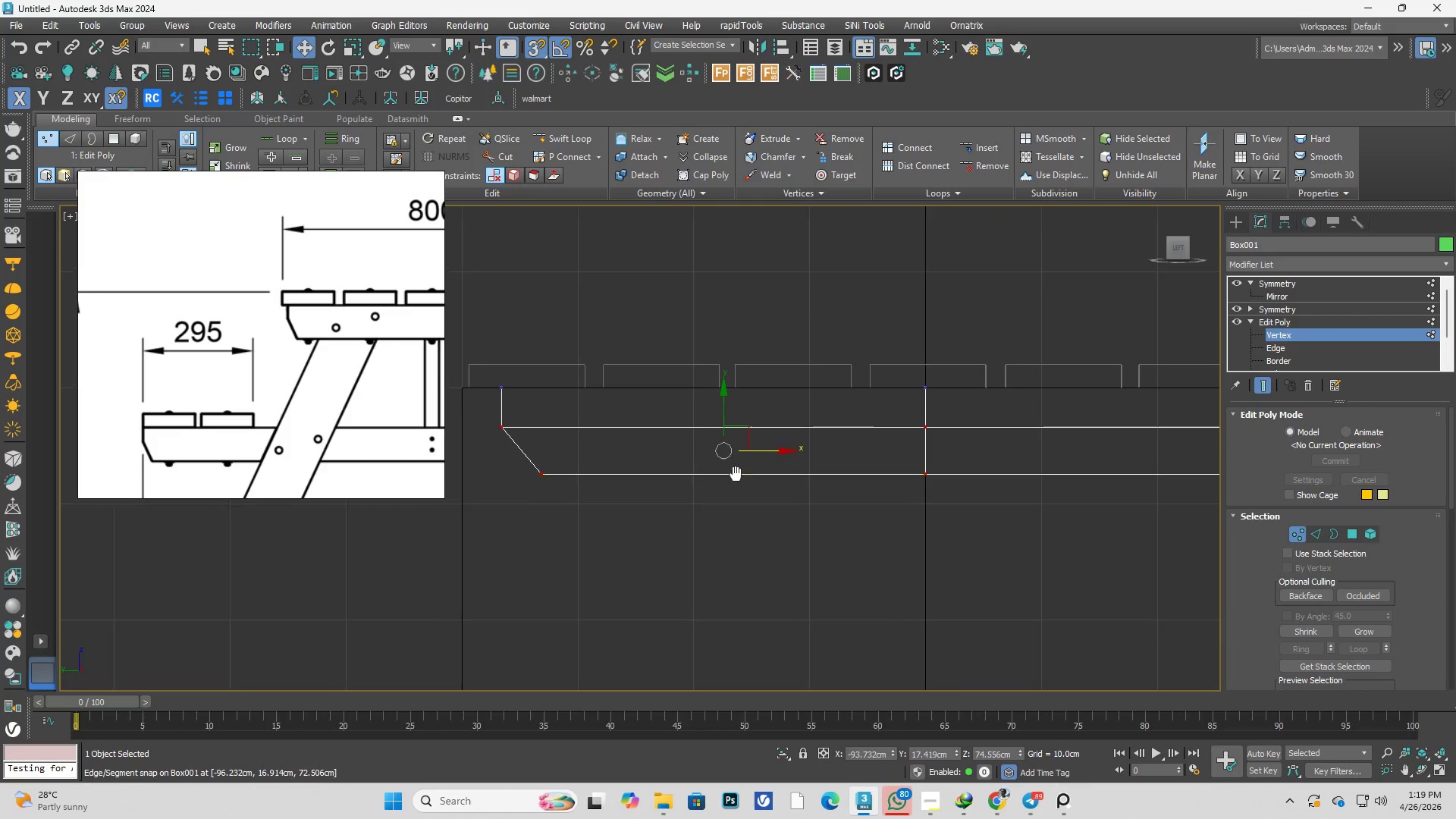 
key(S)
 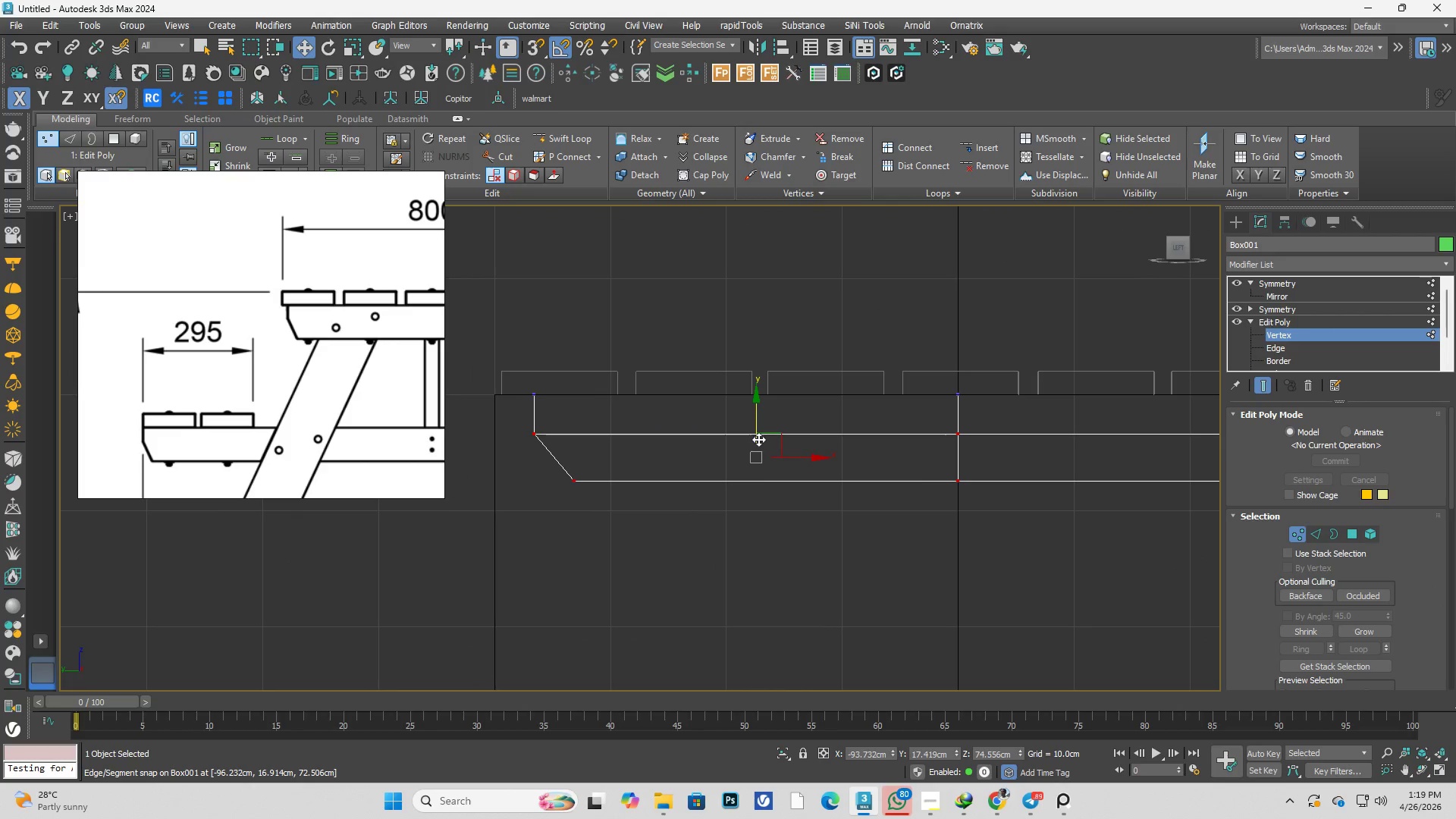 
left_click_drag(start_coordinate=[758, 439], to_coordinate=[753, 431])
 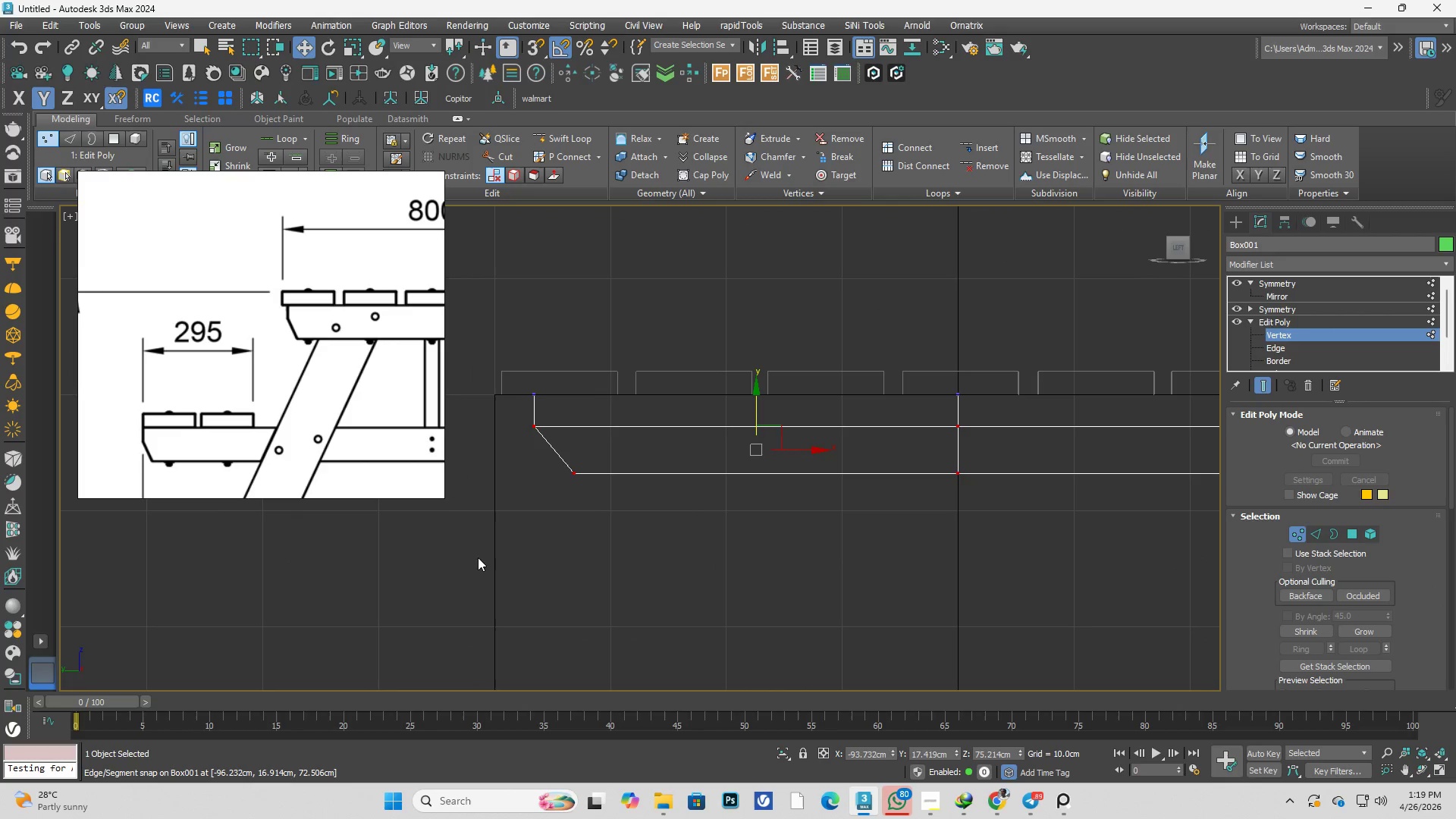 
left_click_drag(start_coordinate=[470, 561], to_coordinate=[1050, 439])
 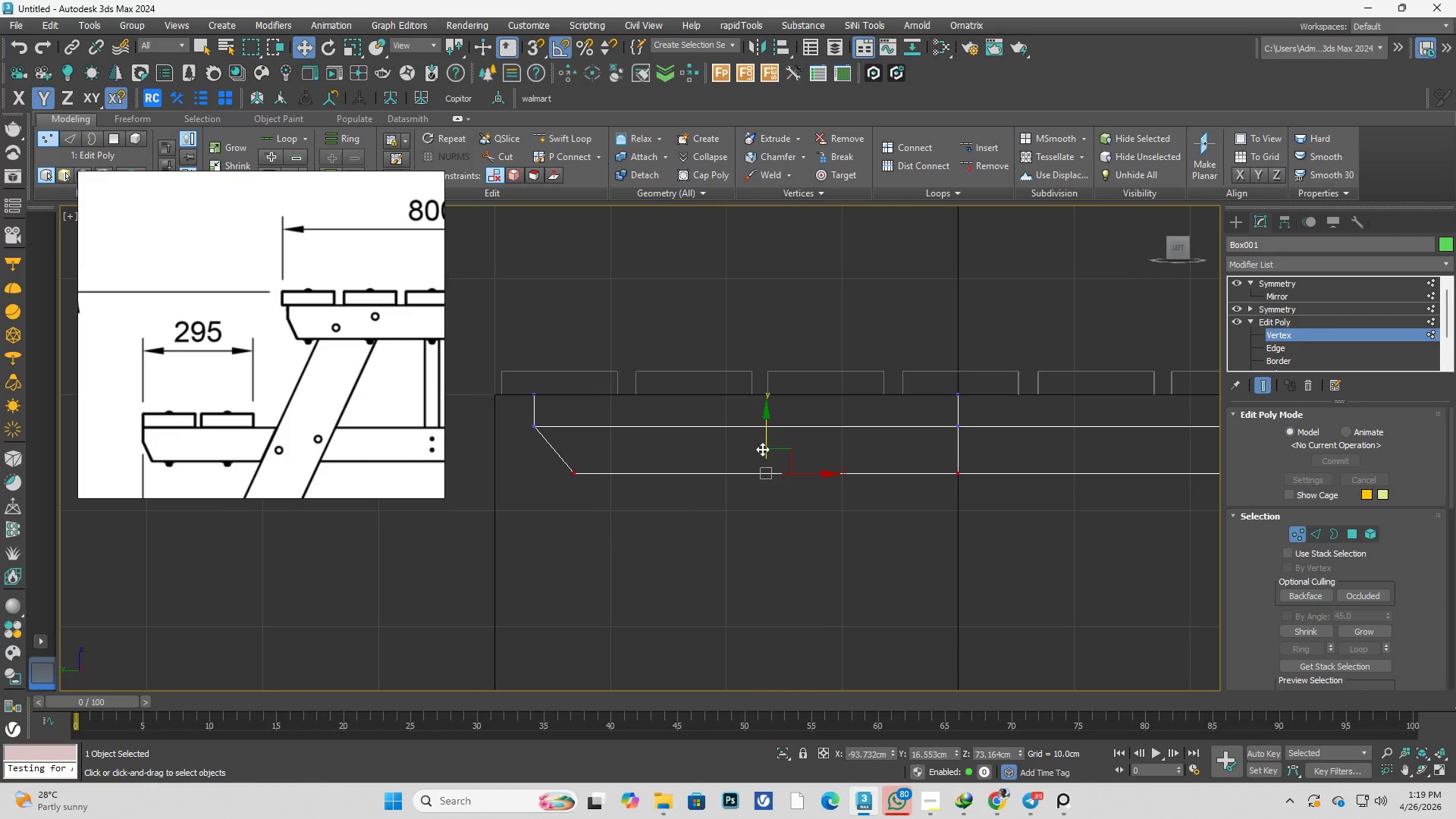 
left_click_drag(start_coordinate=[767, 448], to_coordinate=[758, 438])
 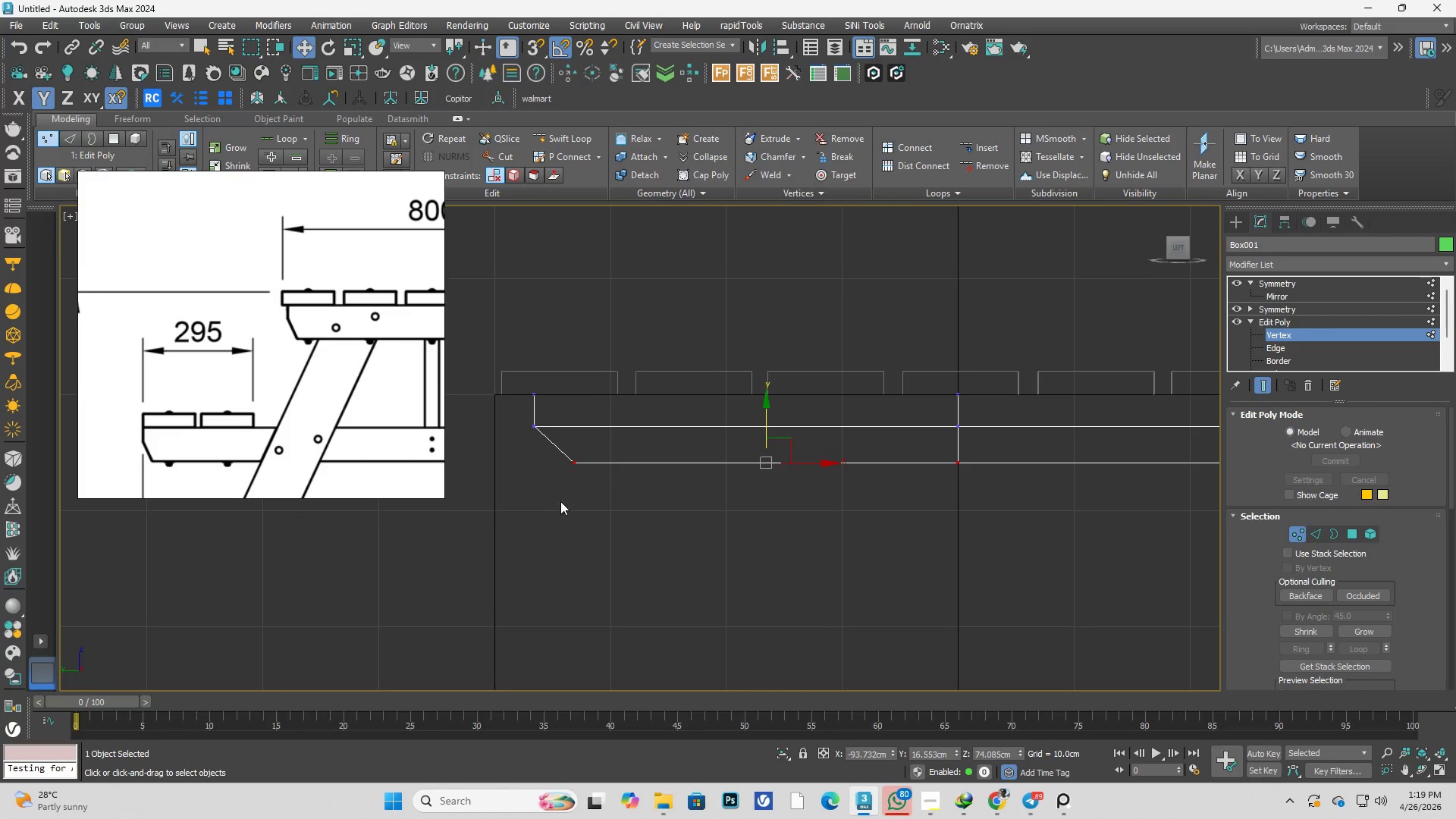 
left_click_drag(start_coordinate=[557, 502], to_coordinate=[595, 452])
 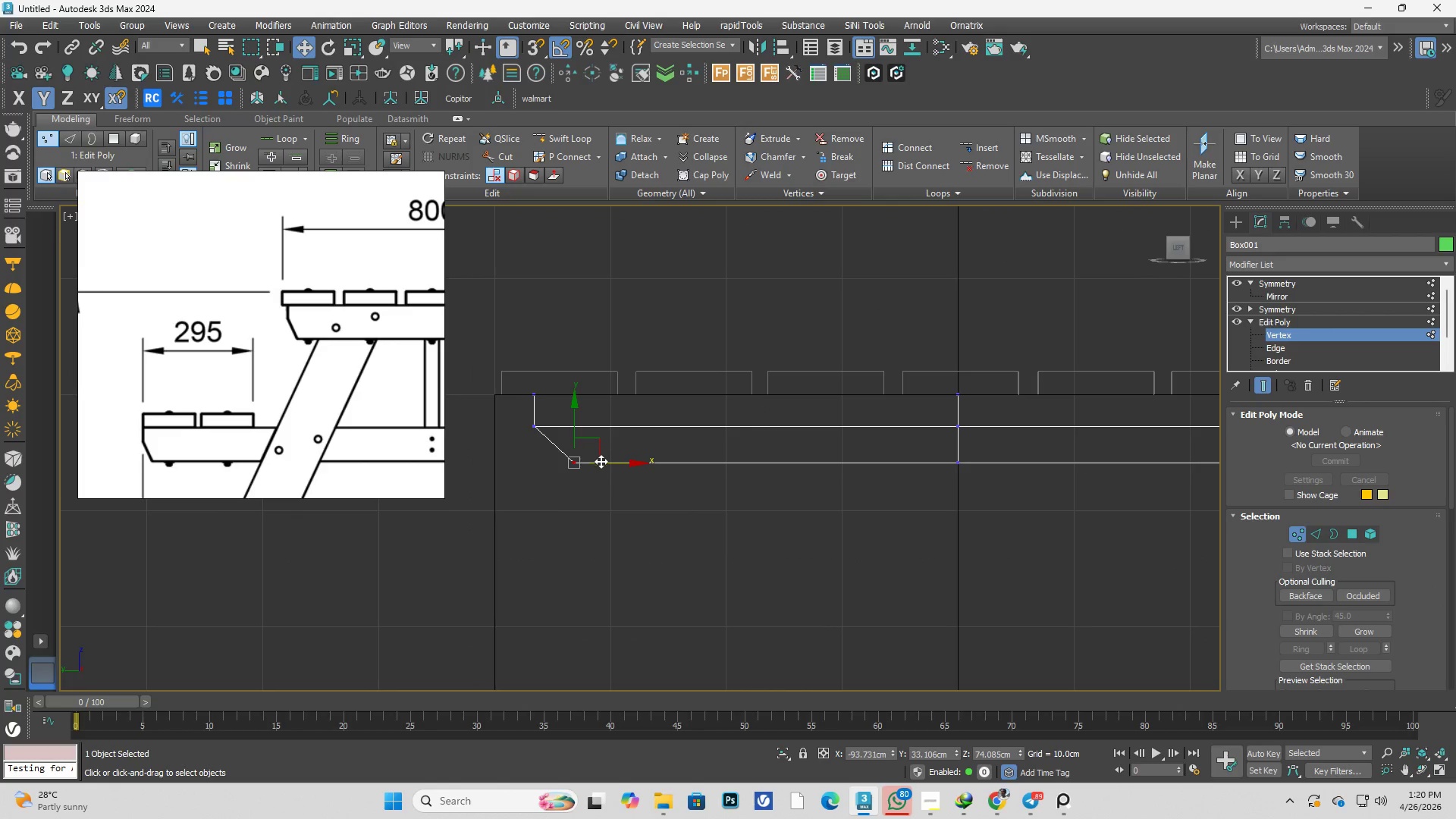 
left_click_drag(start_coordinate=[601, 463], to_coordinate=[596, 458])
 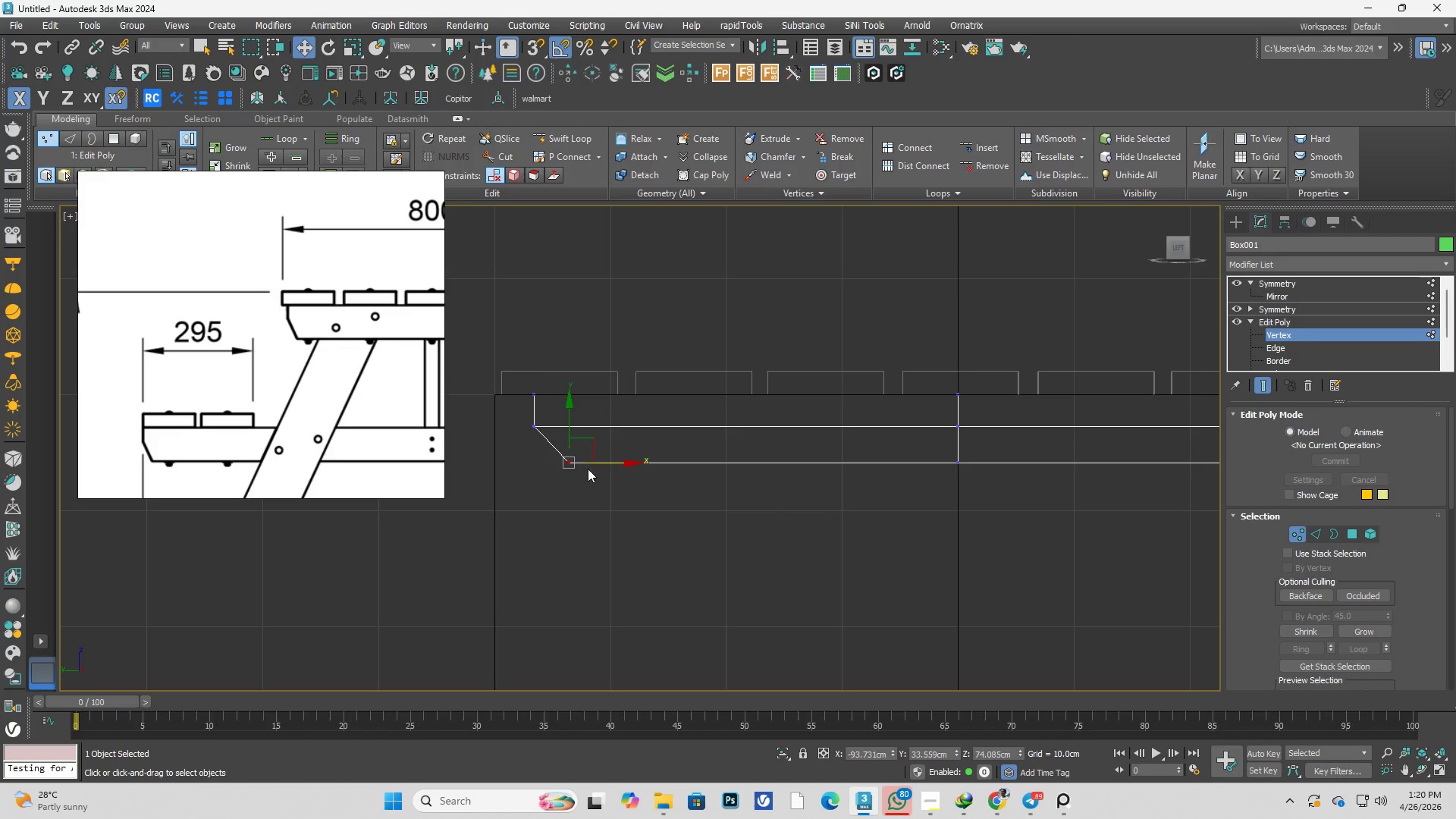 
scroll: coordinate [588, 469], scroll_direction: up, amount: 1.0
 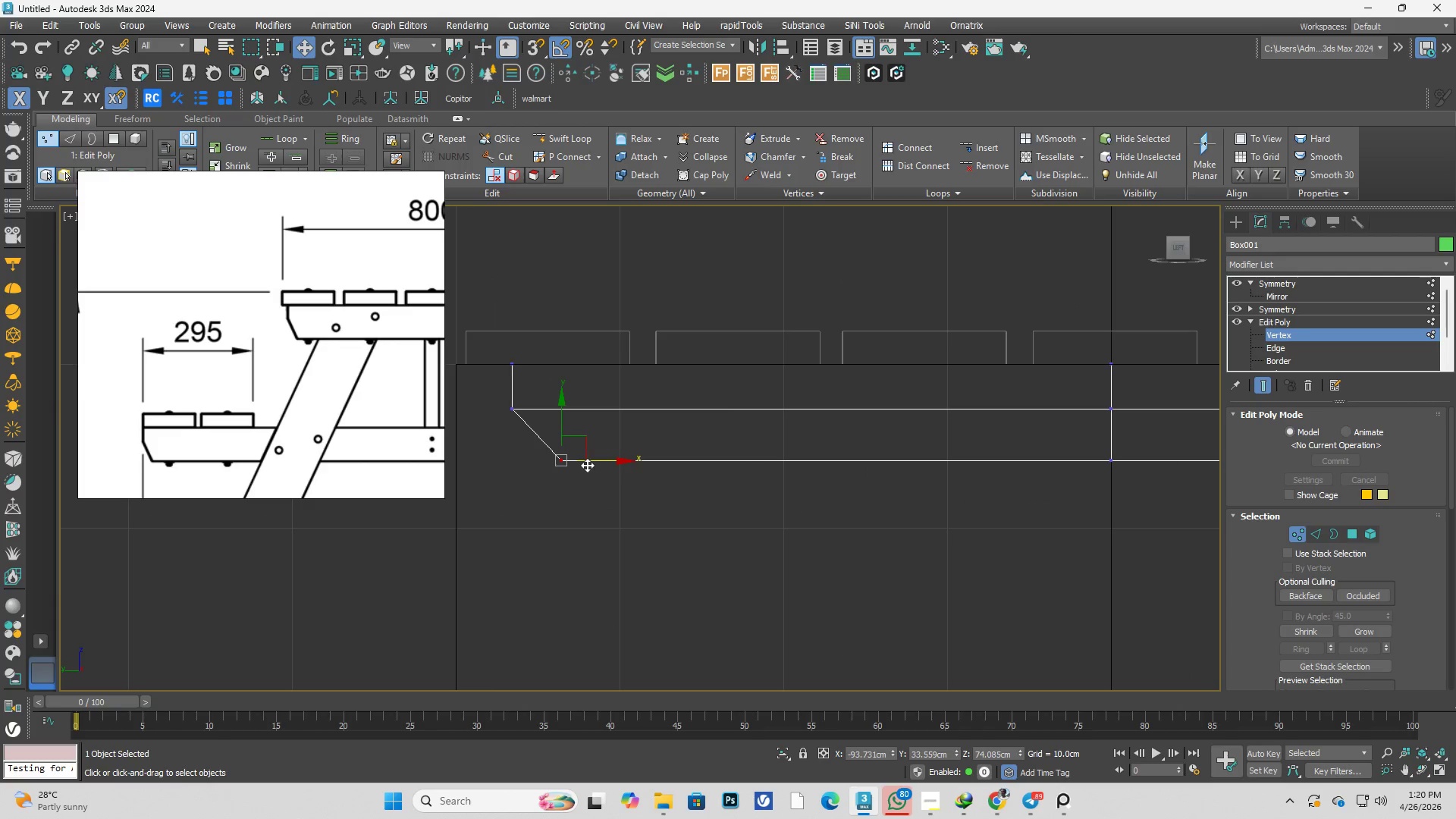 
left_click_drag(start_coordinate=[587, 464], to_coordinate=[576, 460])
 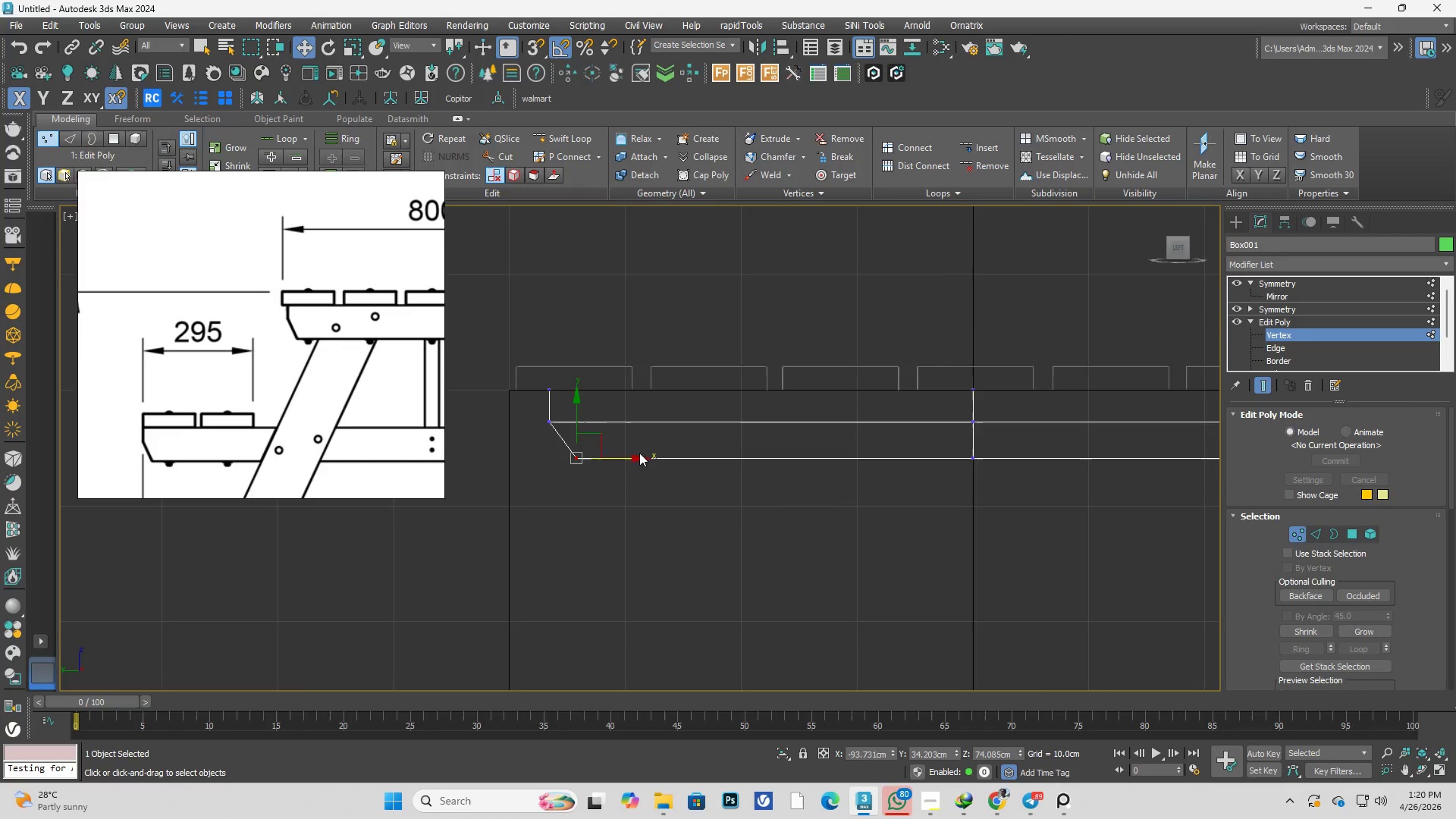 
scroll: coordinate [745, 496], scroll_direction: down, amount: 4.0
 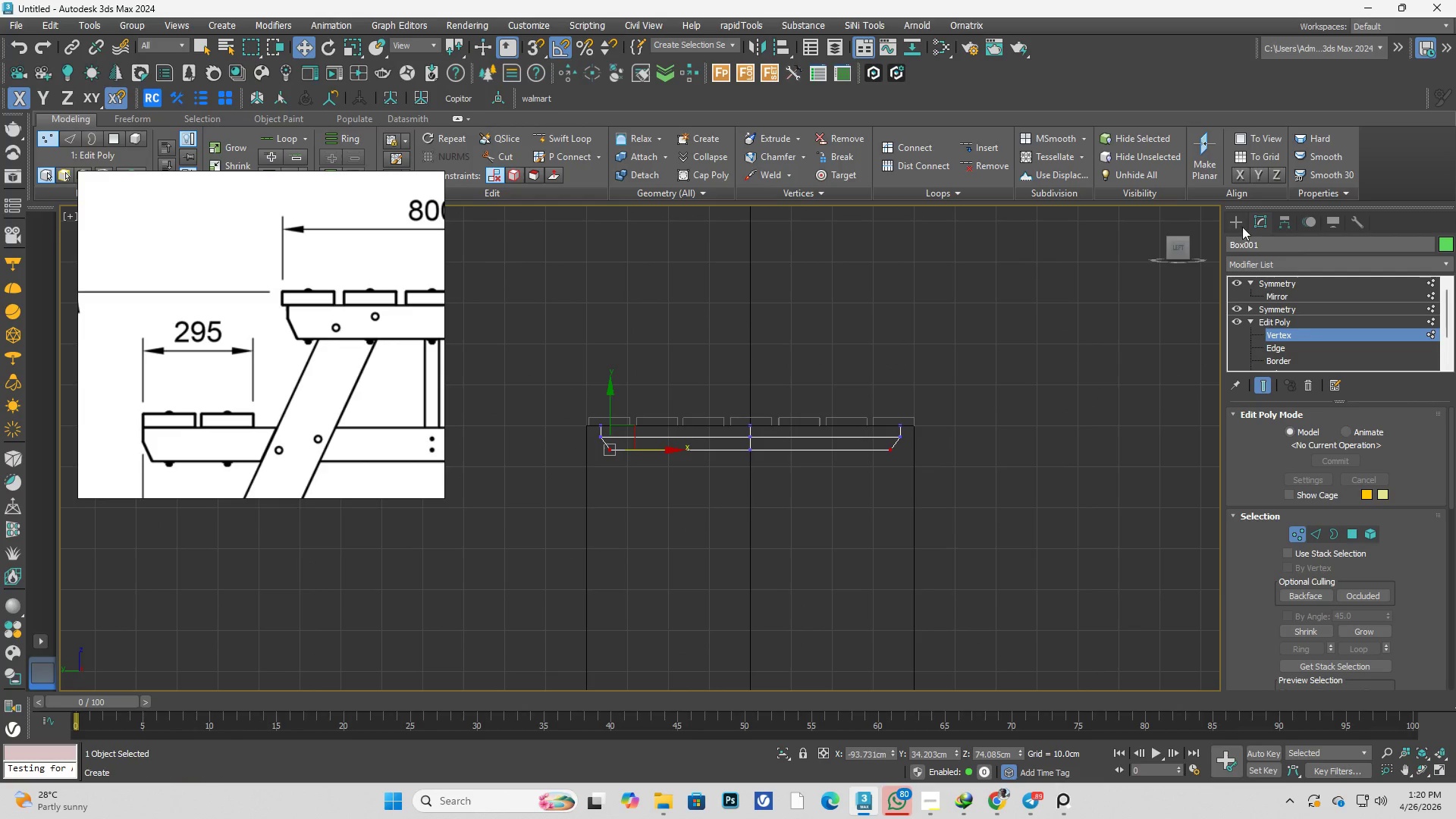 
left_click([1238, 220])
 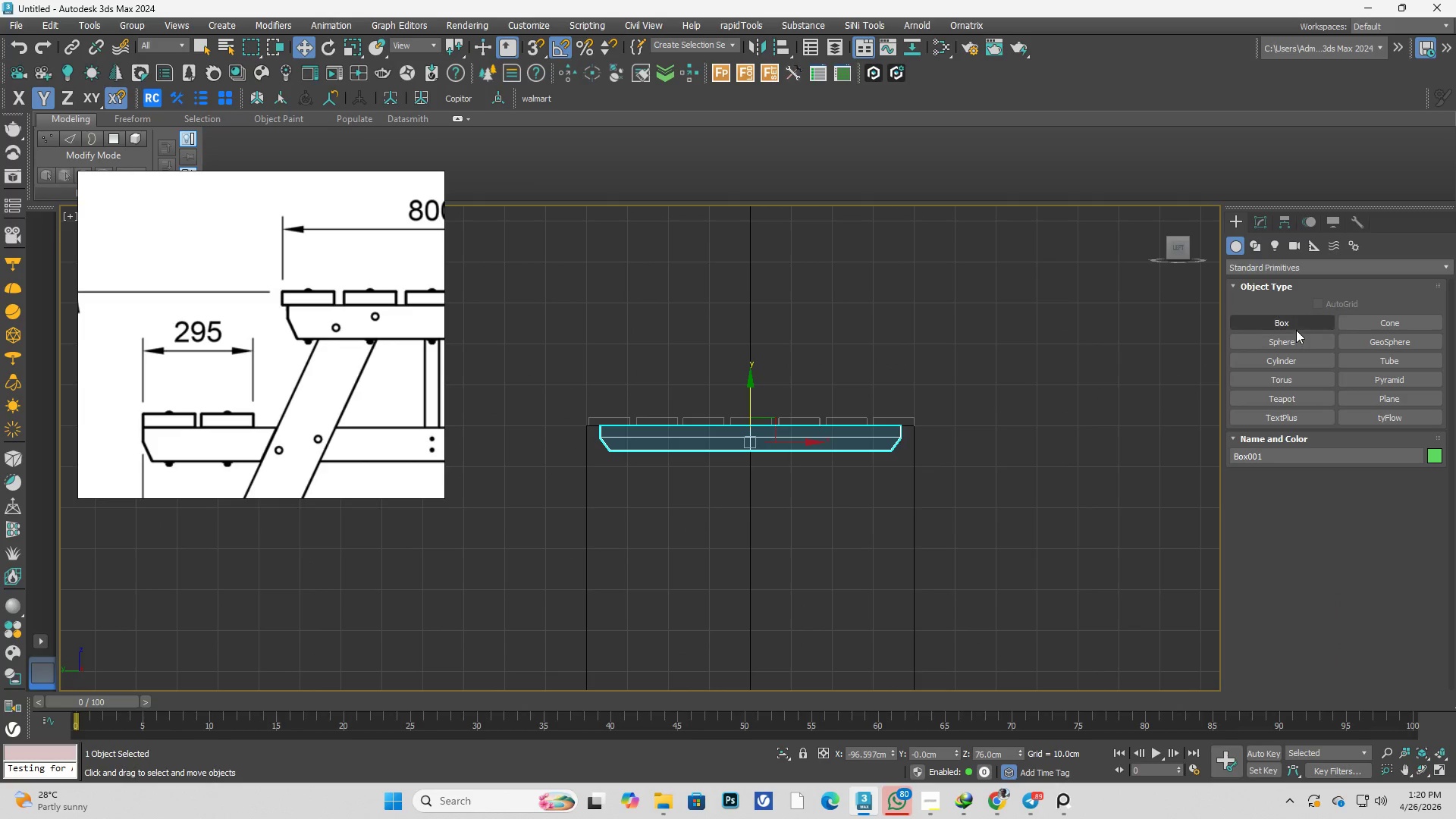 
left_click([1294, 328])
 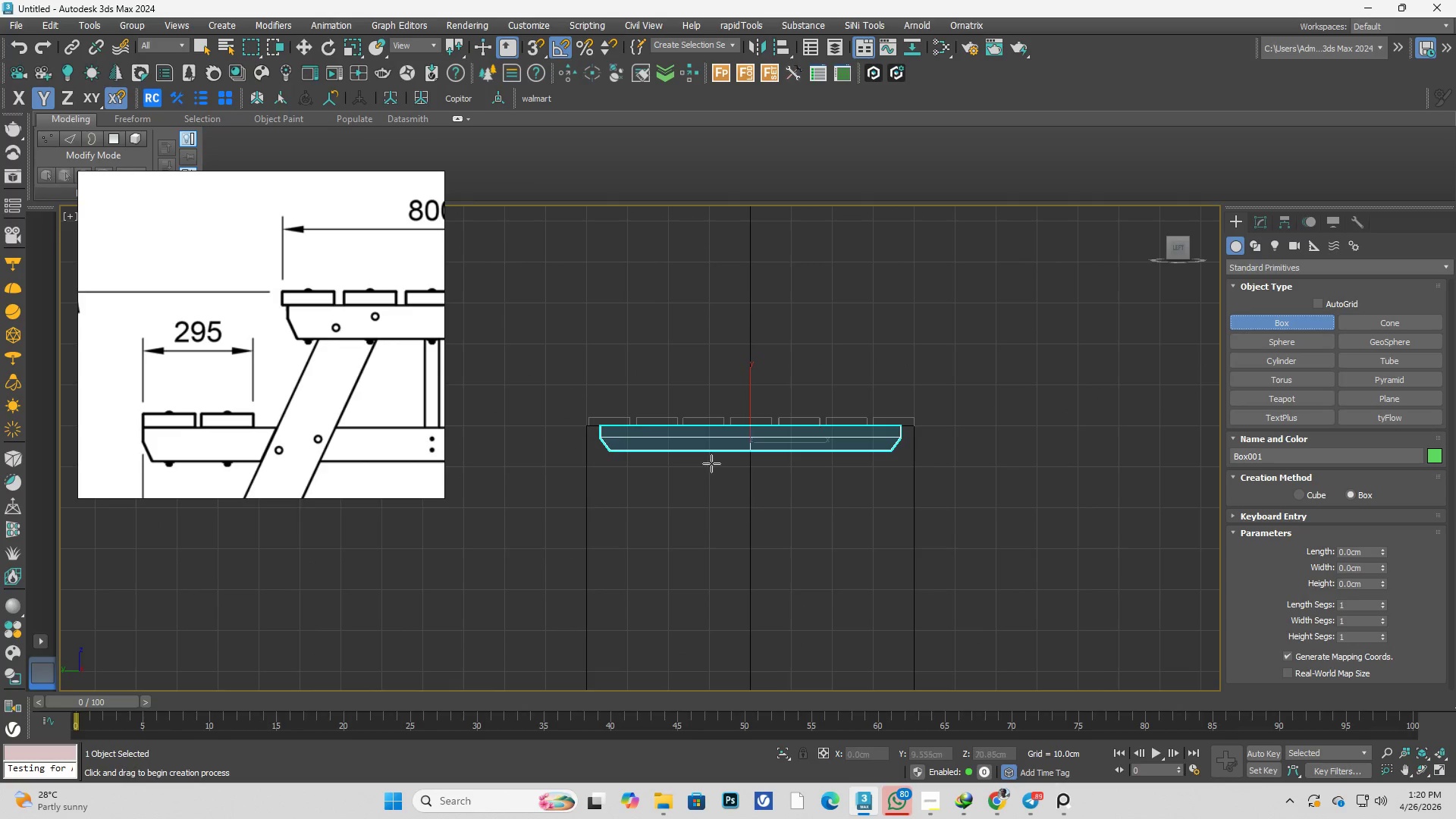 
scroll: coordinate [717, 463], scroll_direction: down, amount: 2.0
 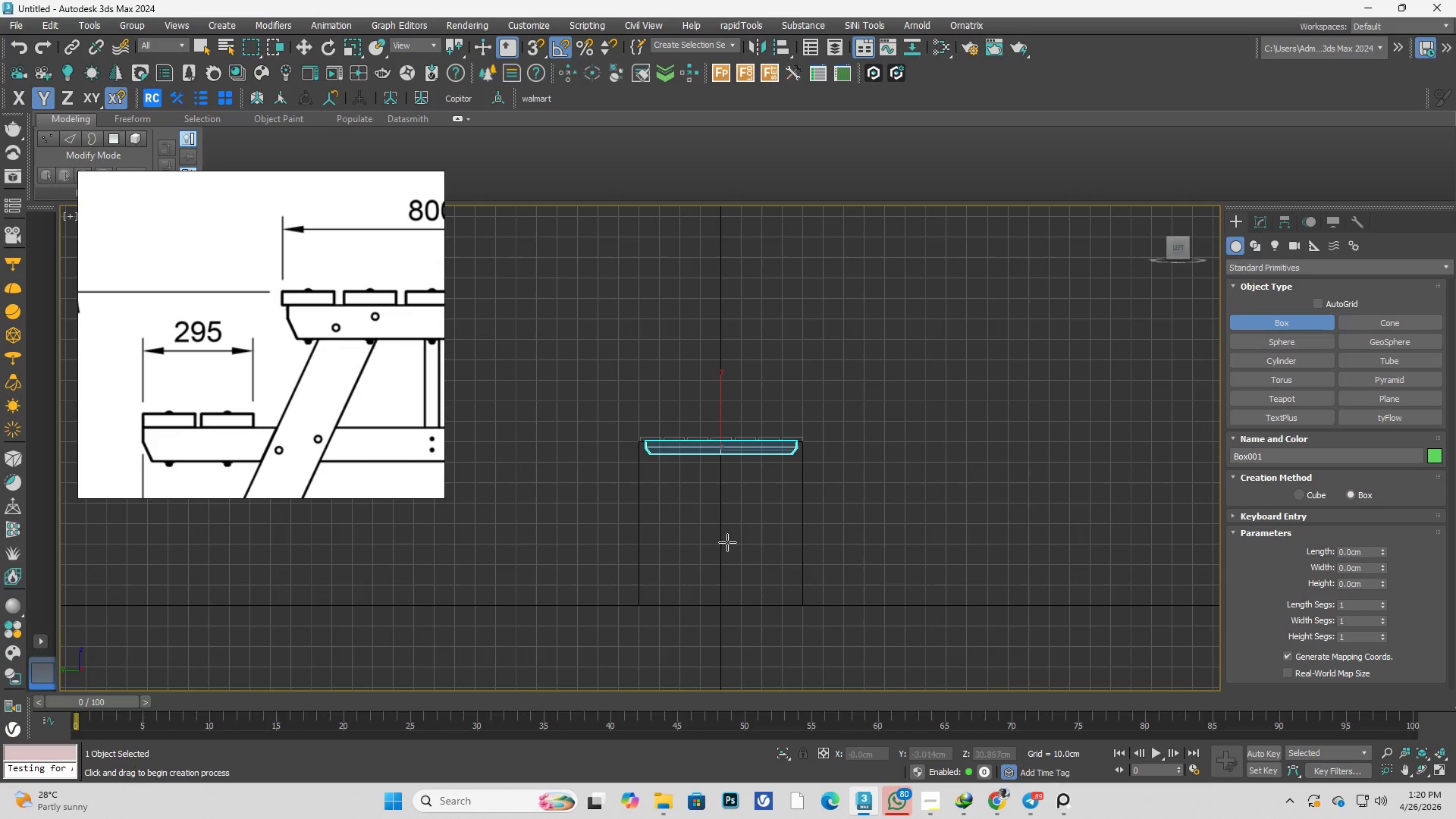 
key(T)
 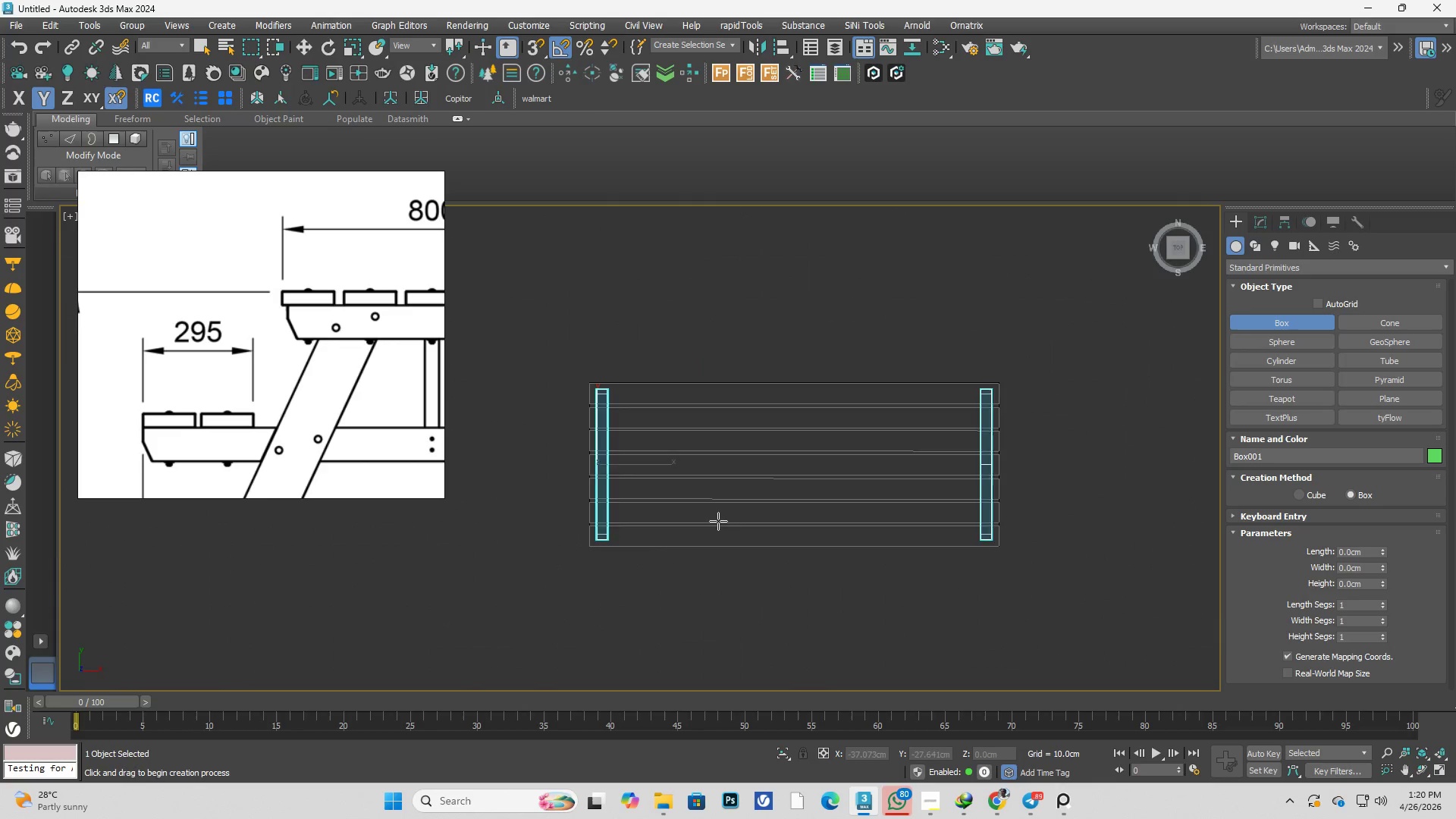 
scroll: coordinate [635, 446], scroll_direction: up, amount: 6.0
 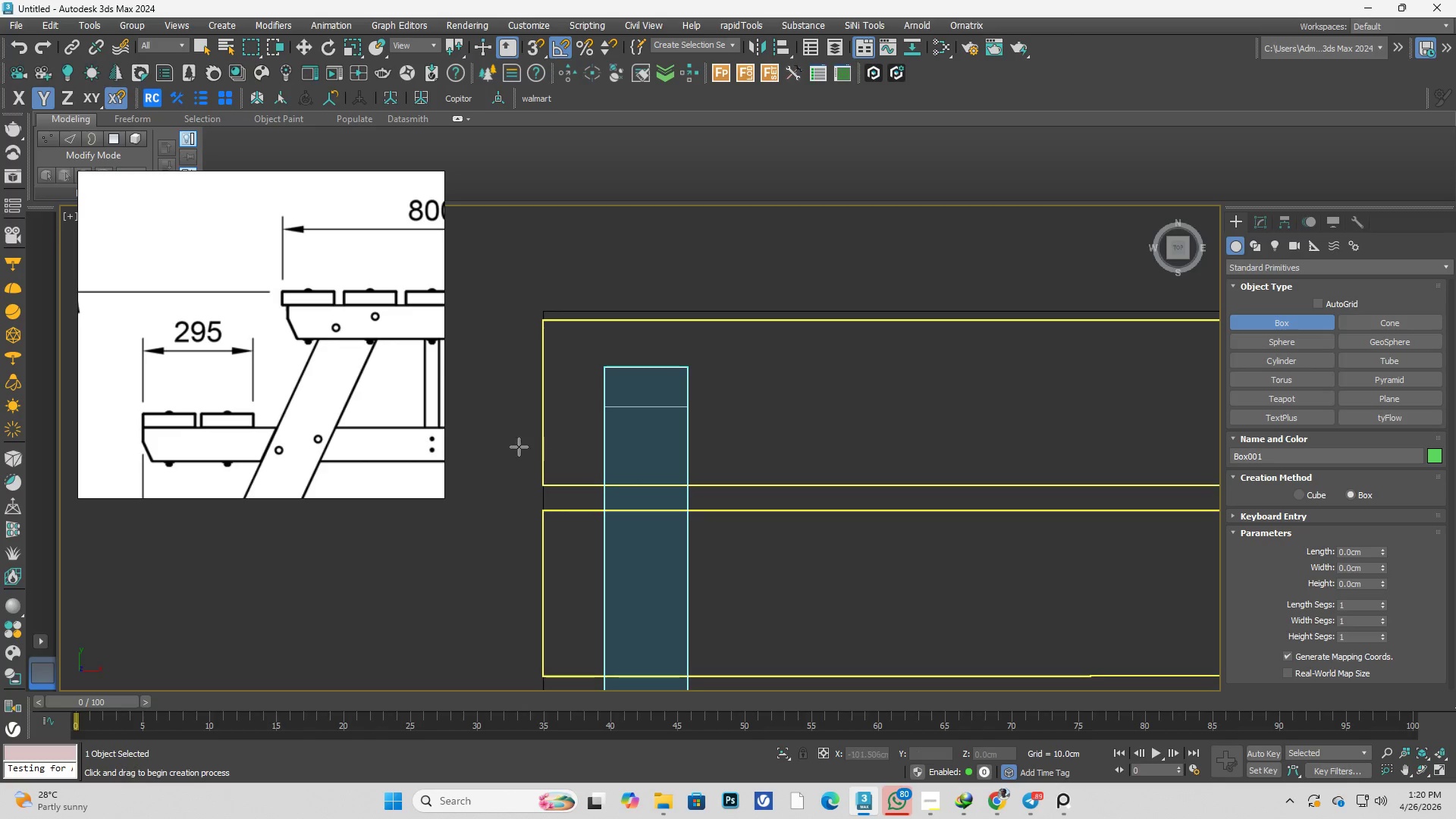 
left_click_drag(start_coordinate=[507, 433], to_coordinate=[561, 545])
 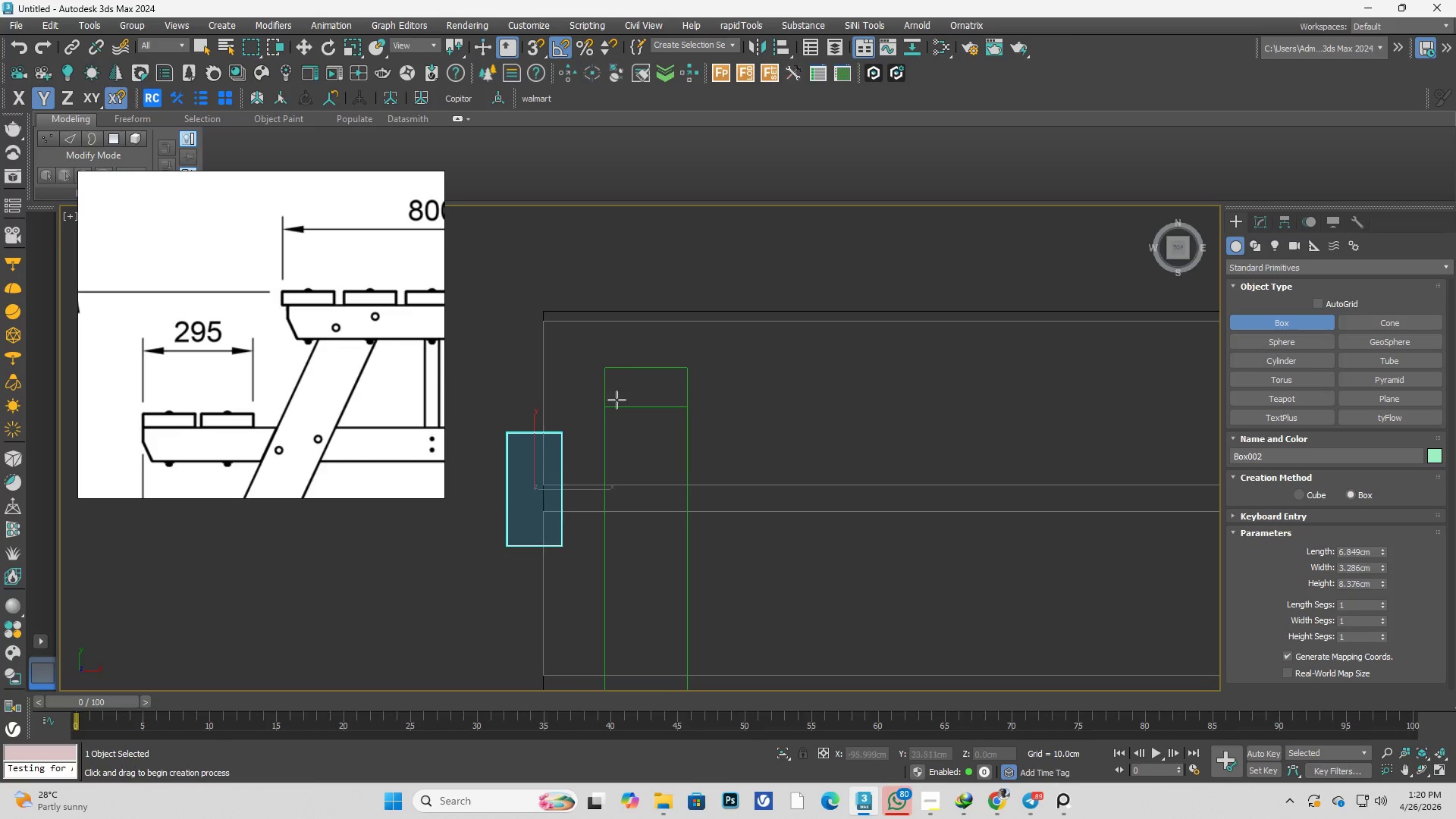 
left_click([625, 371])
 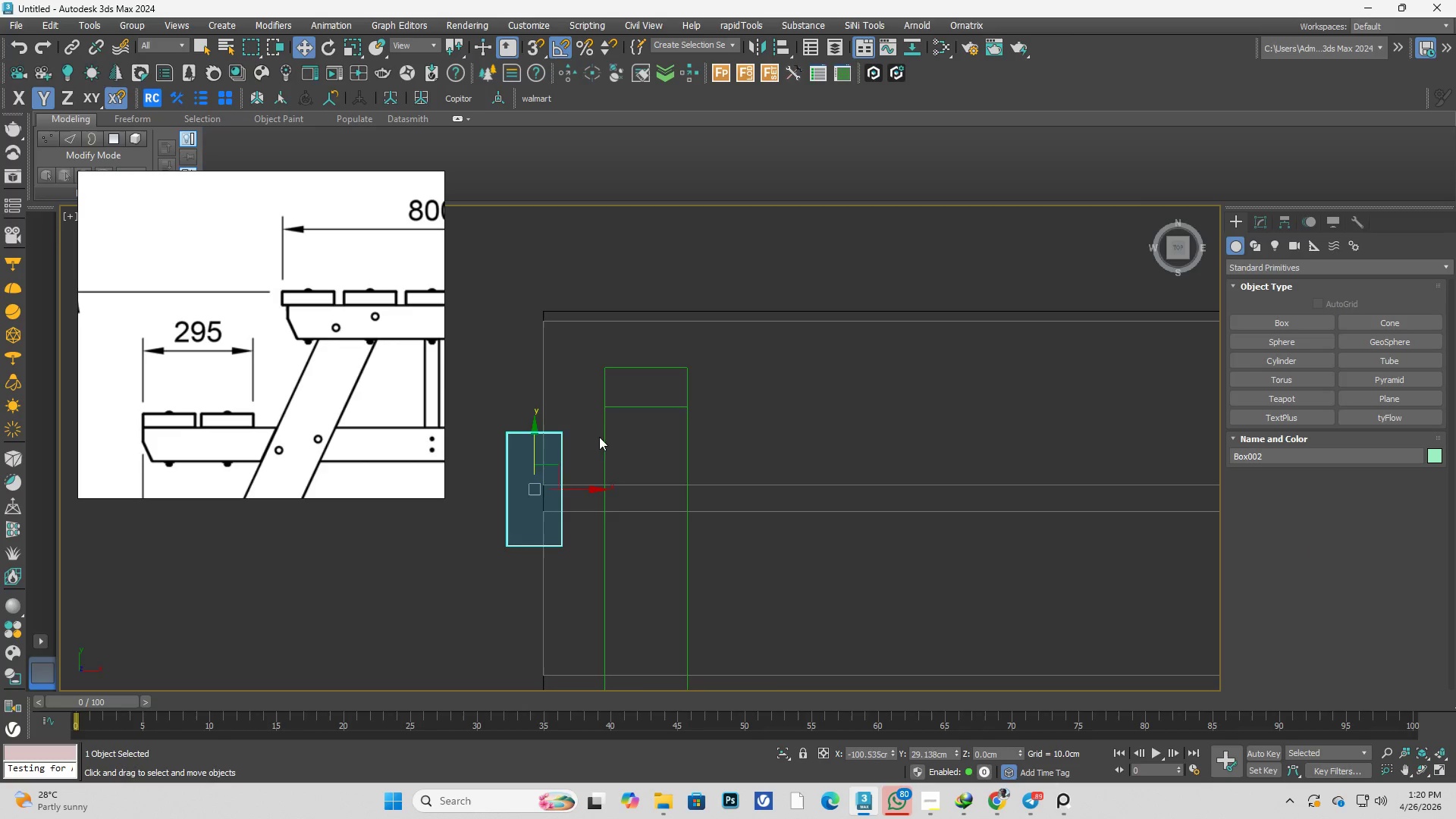 
scroll: coordinate [680, 486], scroll_direction: down, amount: 3.0
 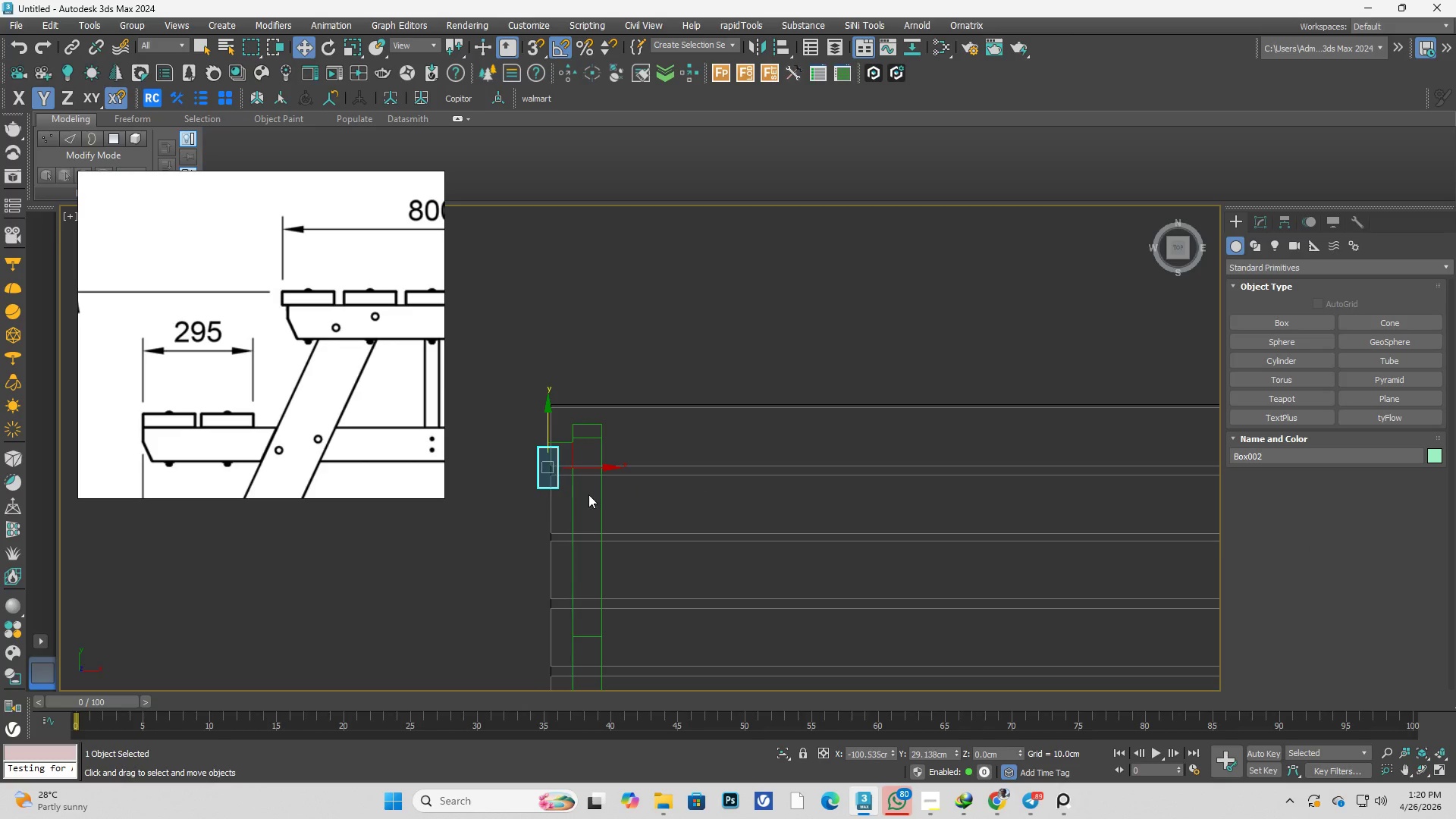 
left_click_drag(start_coordinate=[559, 456], to_coordinate=[682, 334])
 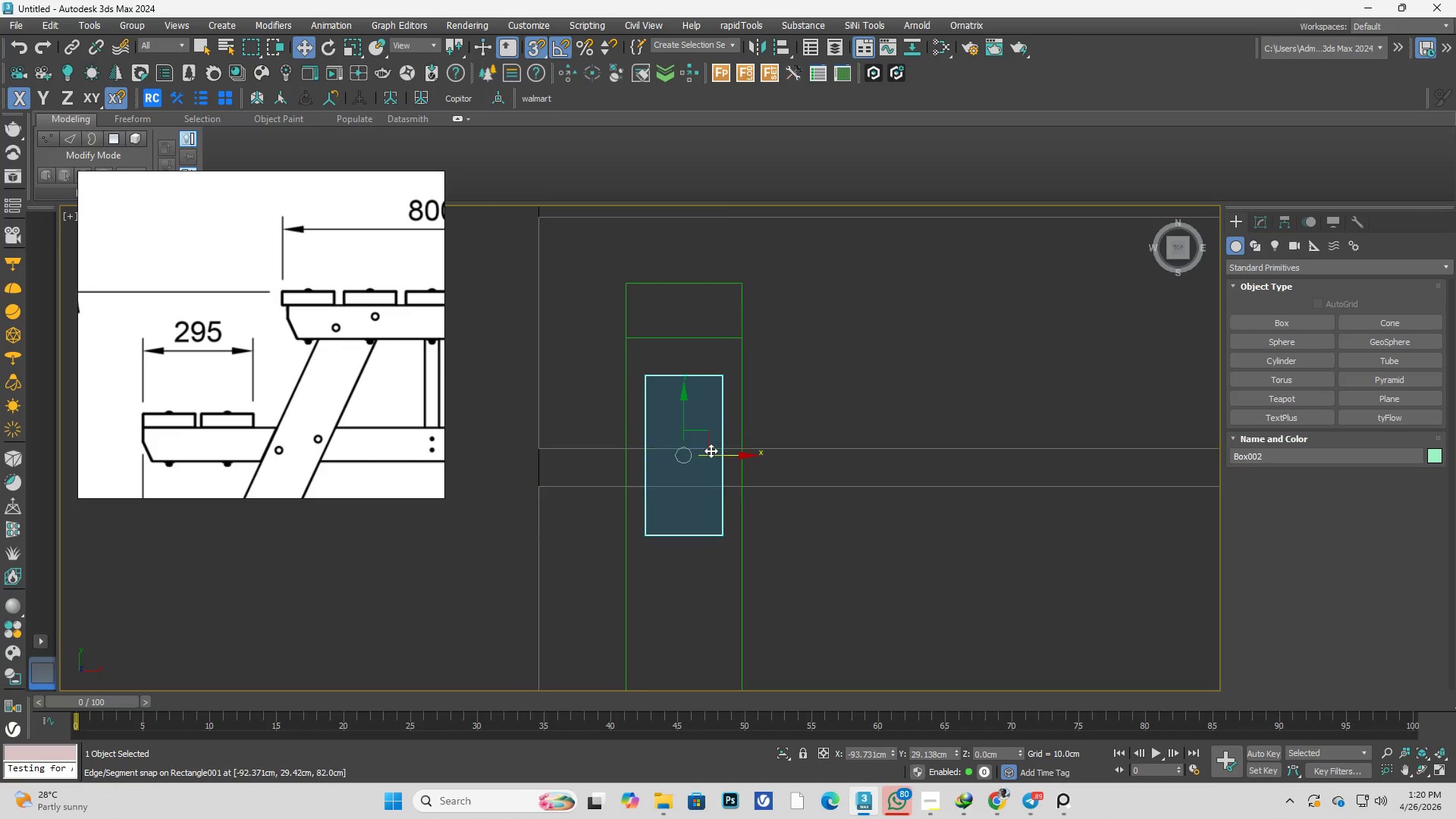 
scroll: coordinate [559, 456], scroll_direction: up, amount: 4.0
 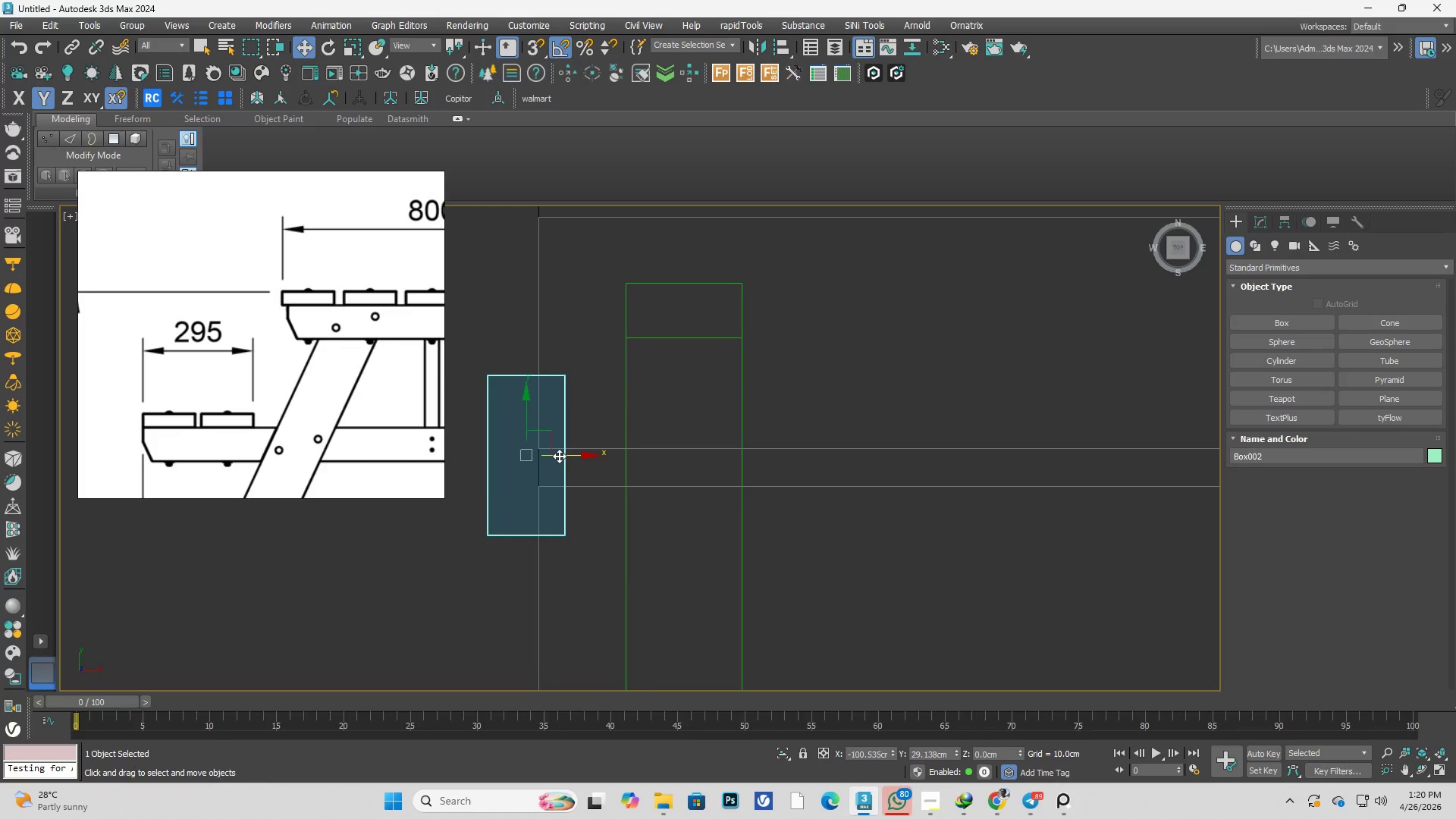 
key(S)
 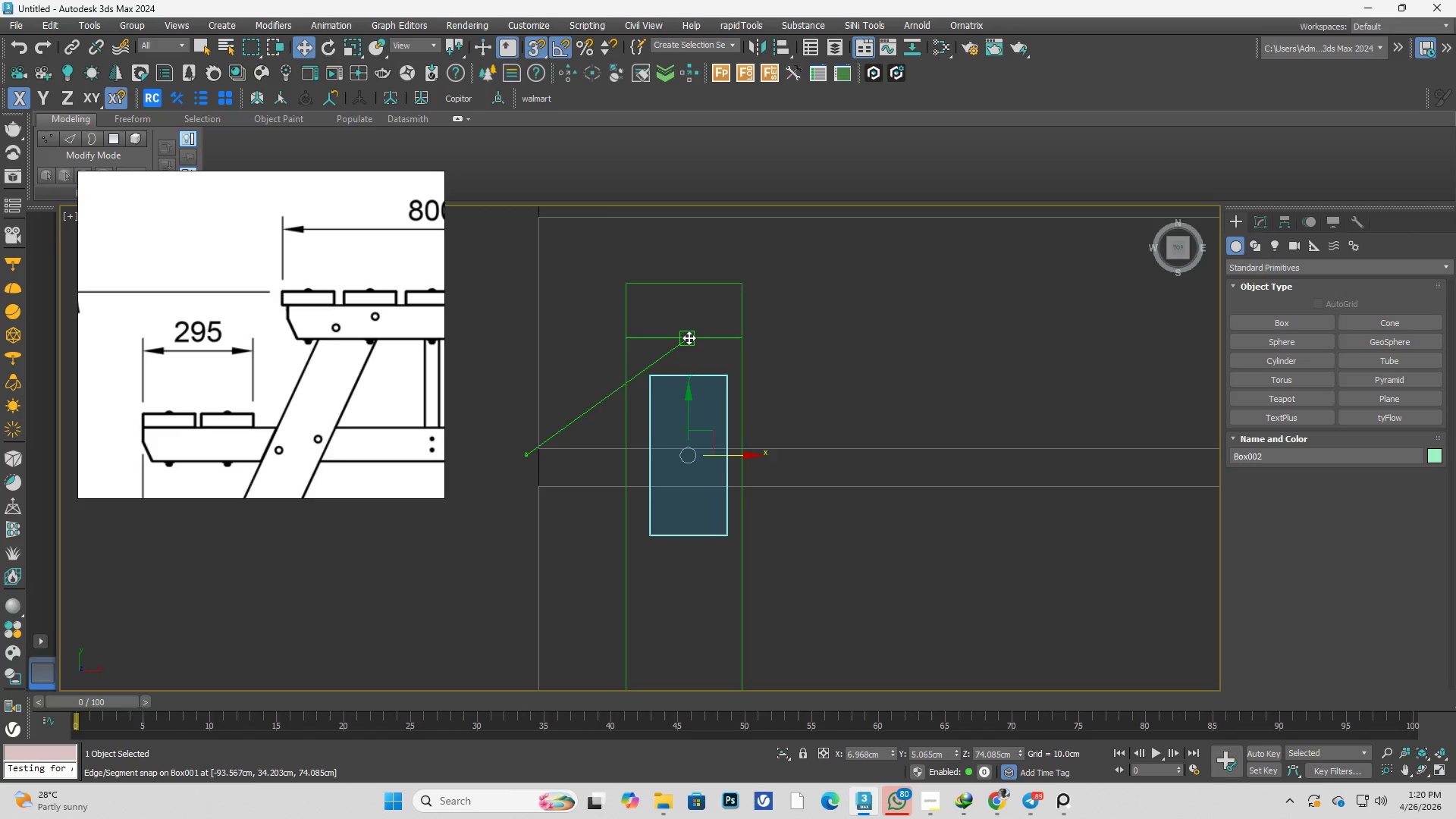 
scroll: coordinate [708, 450], scroll_direction: down, amount: 1.0
 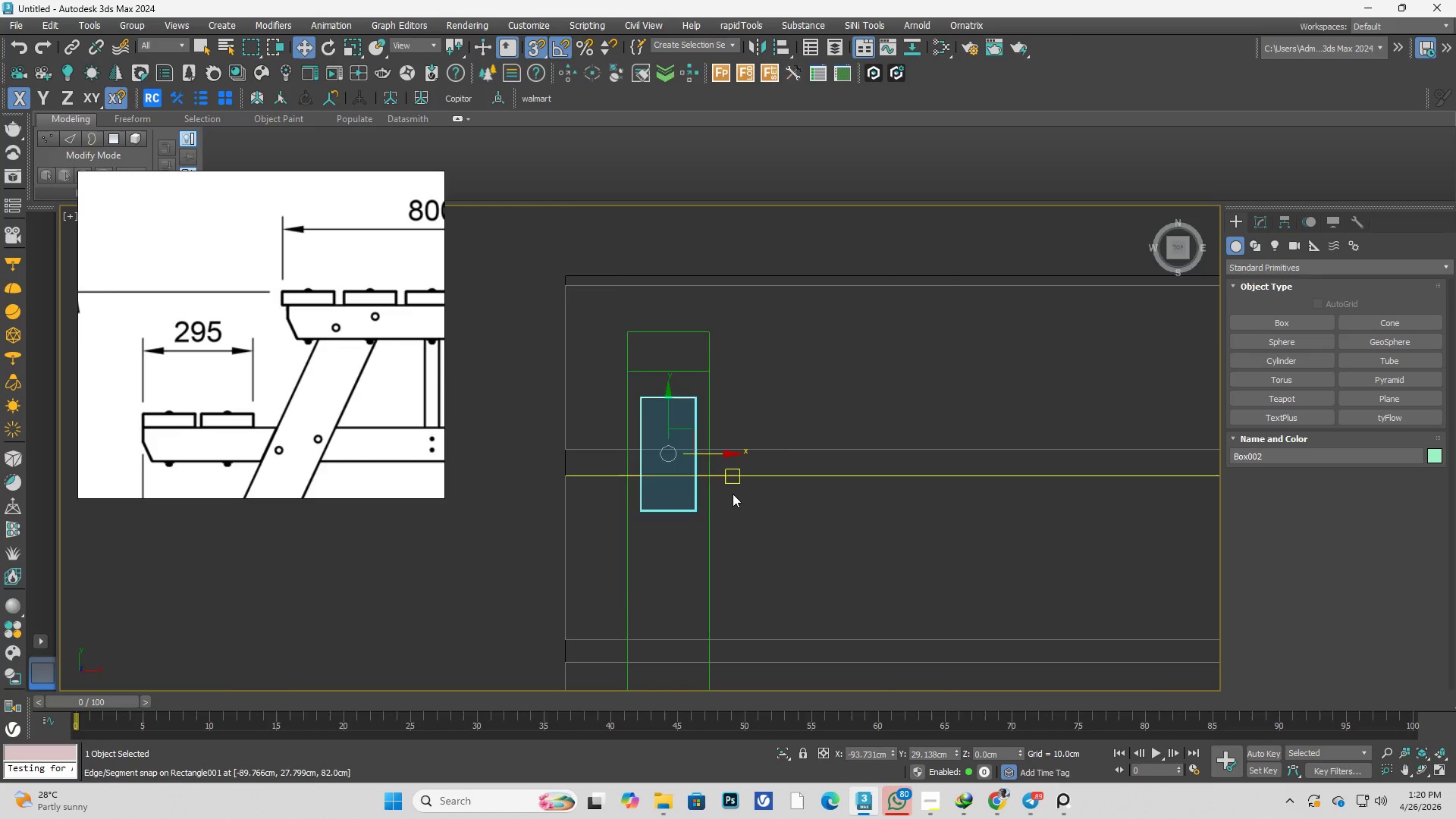 
key(L)
 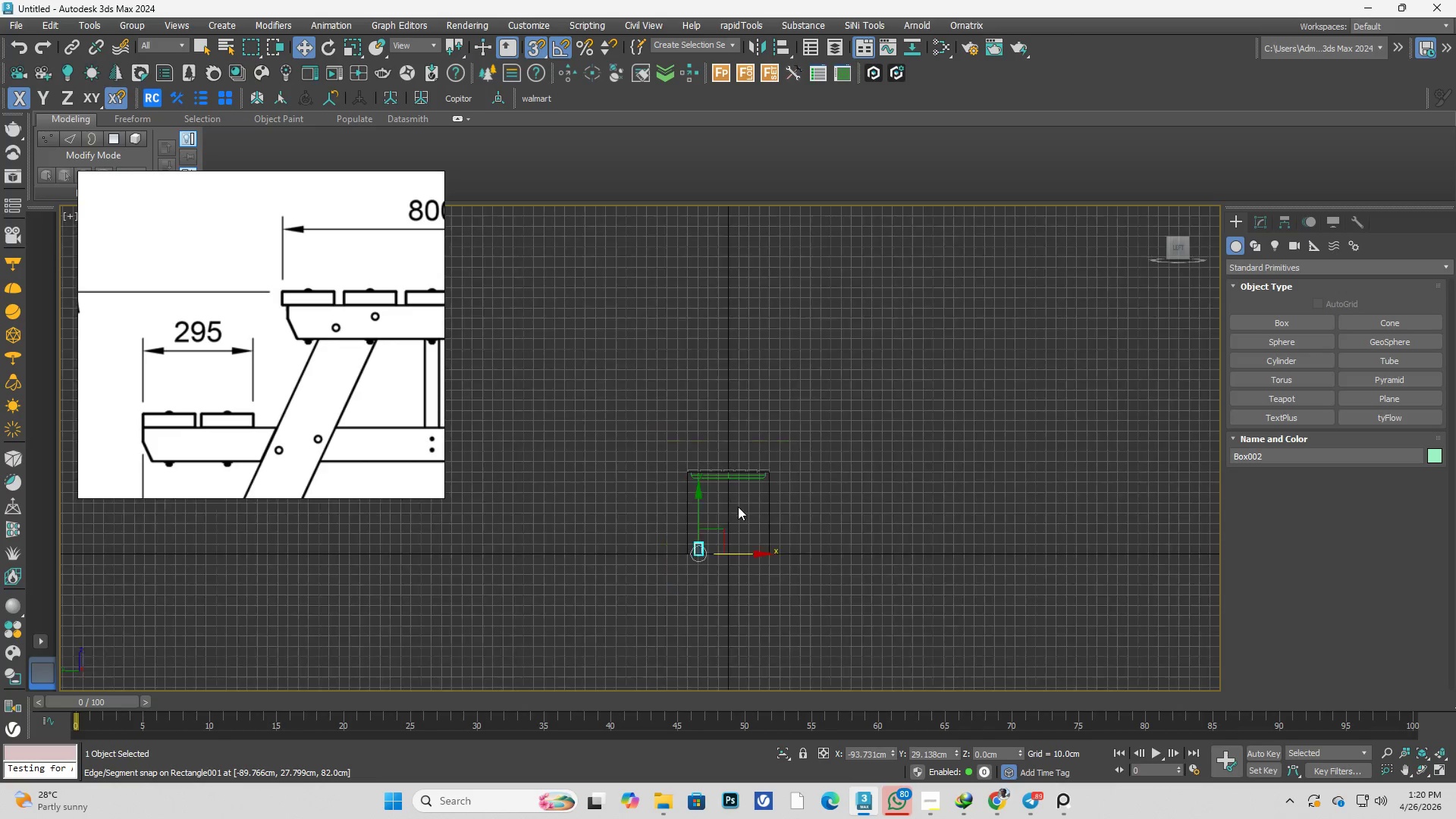 
scroll: coordinate [720, 524], scroll_direction: up, amount: 2.0
 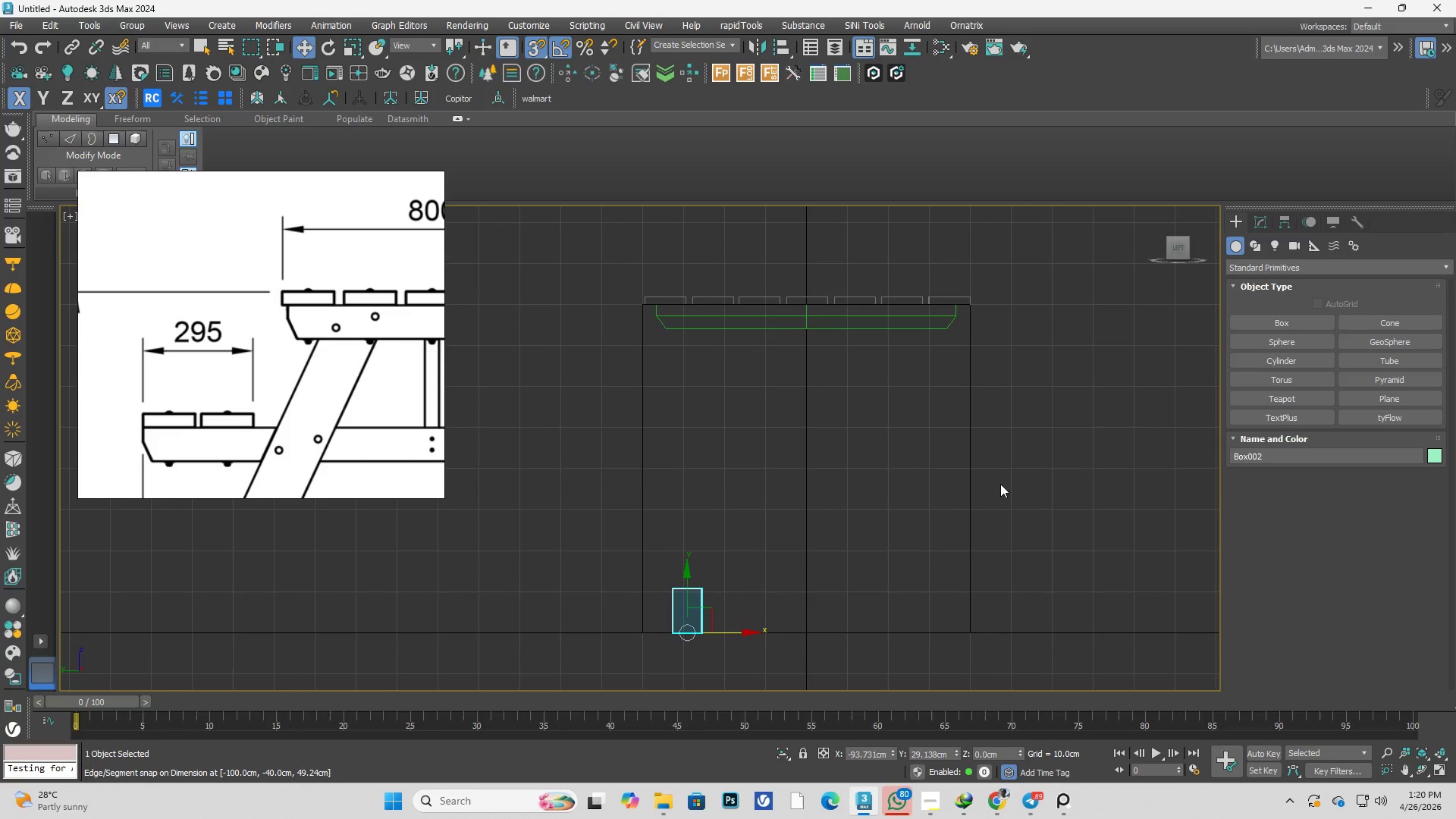 
right_click([684, 545])
 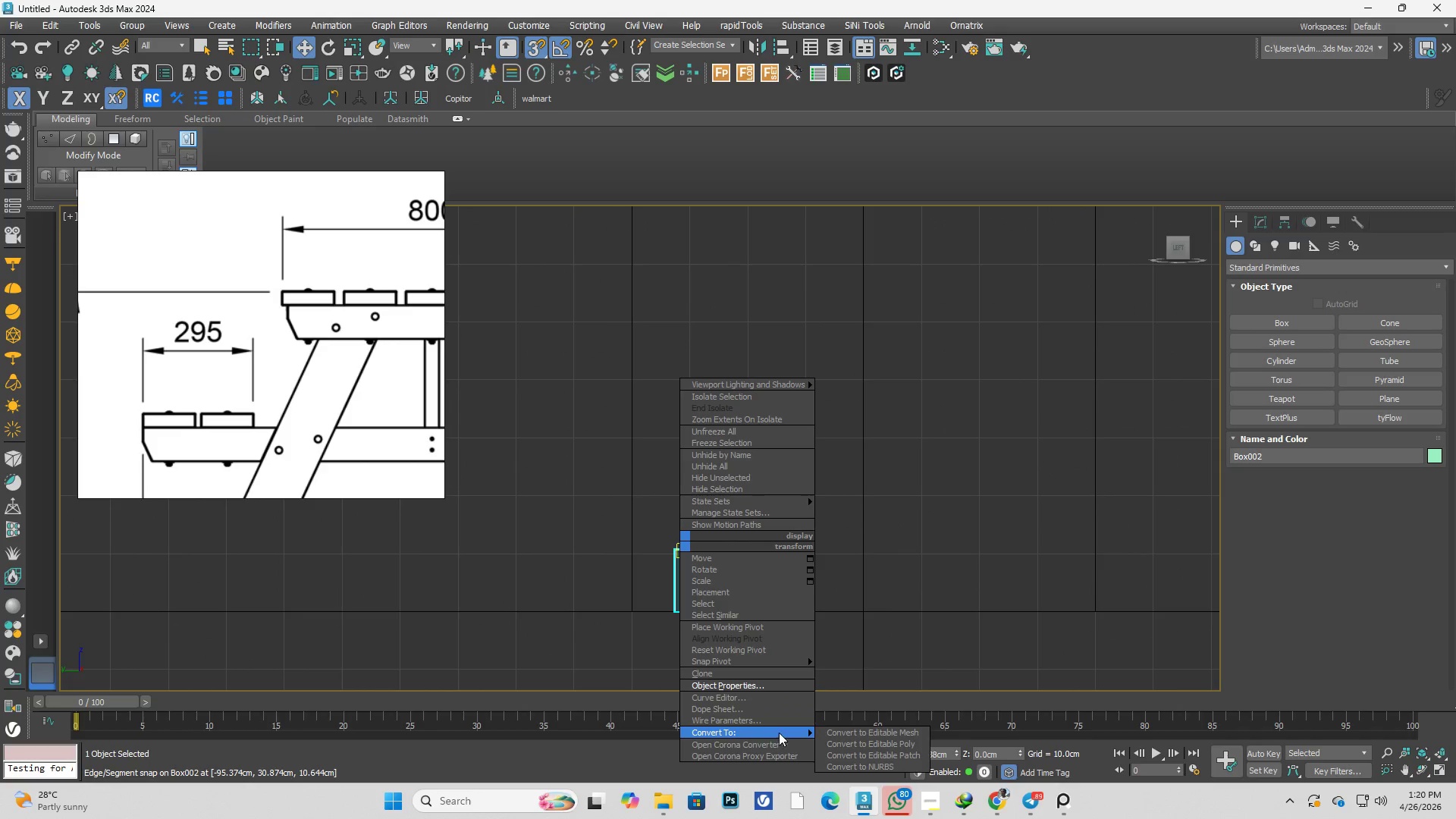 
scroll: coordinate [676, 544], scroll_direction: up, amount: 1.0
 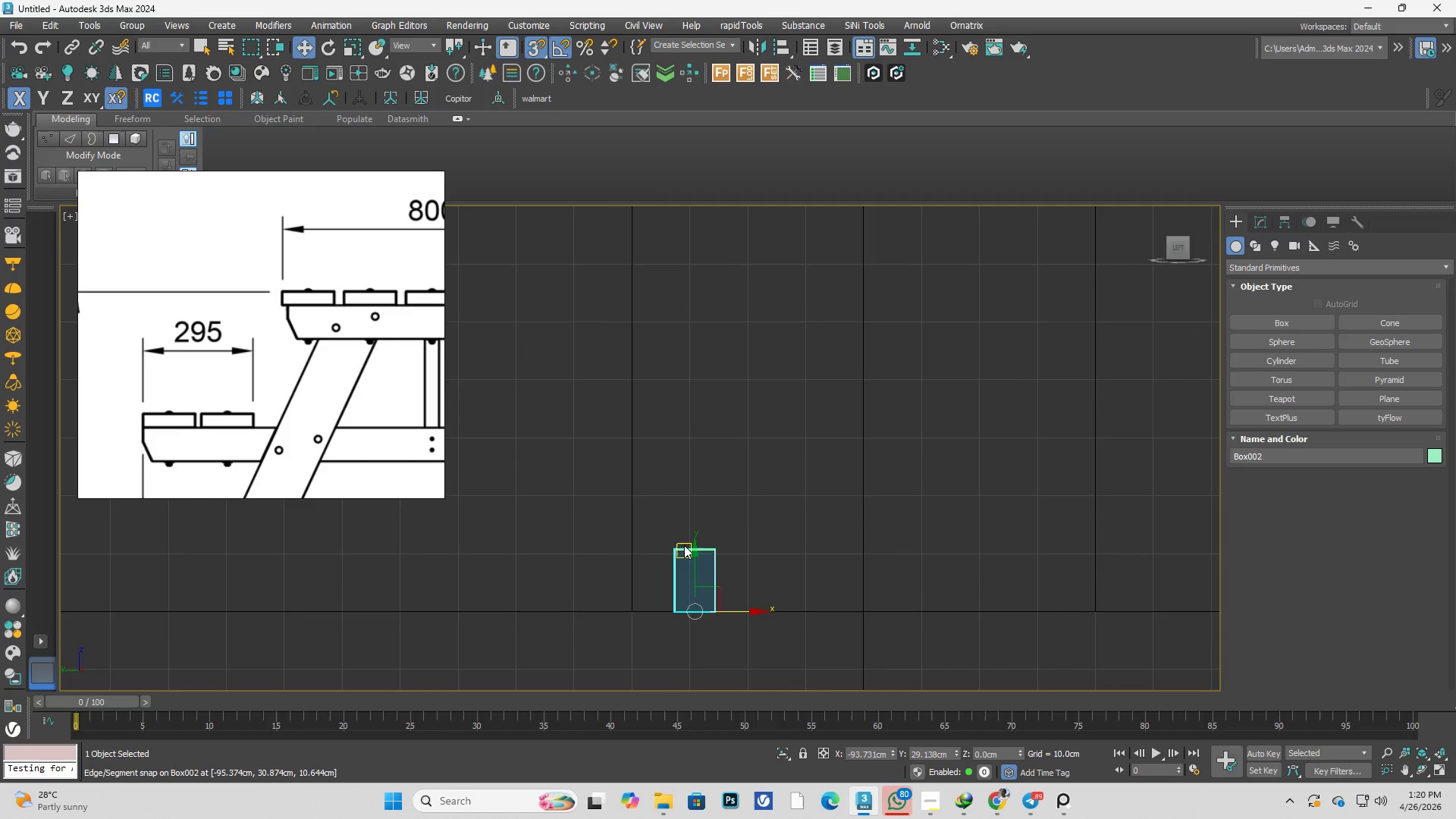 
left_click([886, 746])